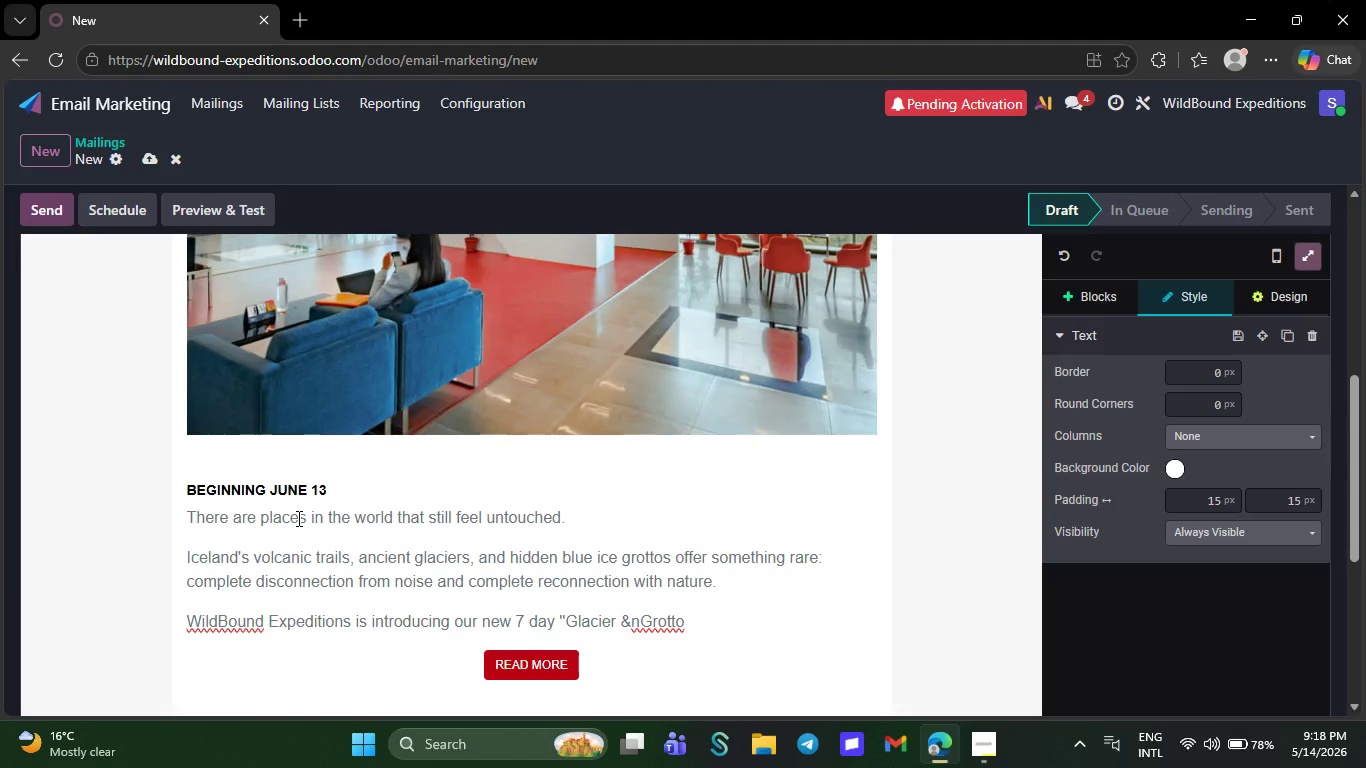 
key(ArrowLeft)
 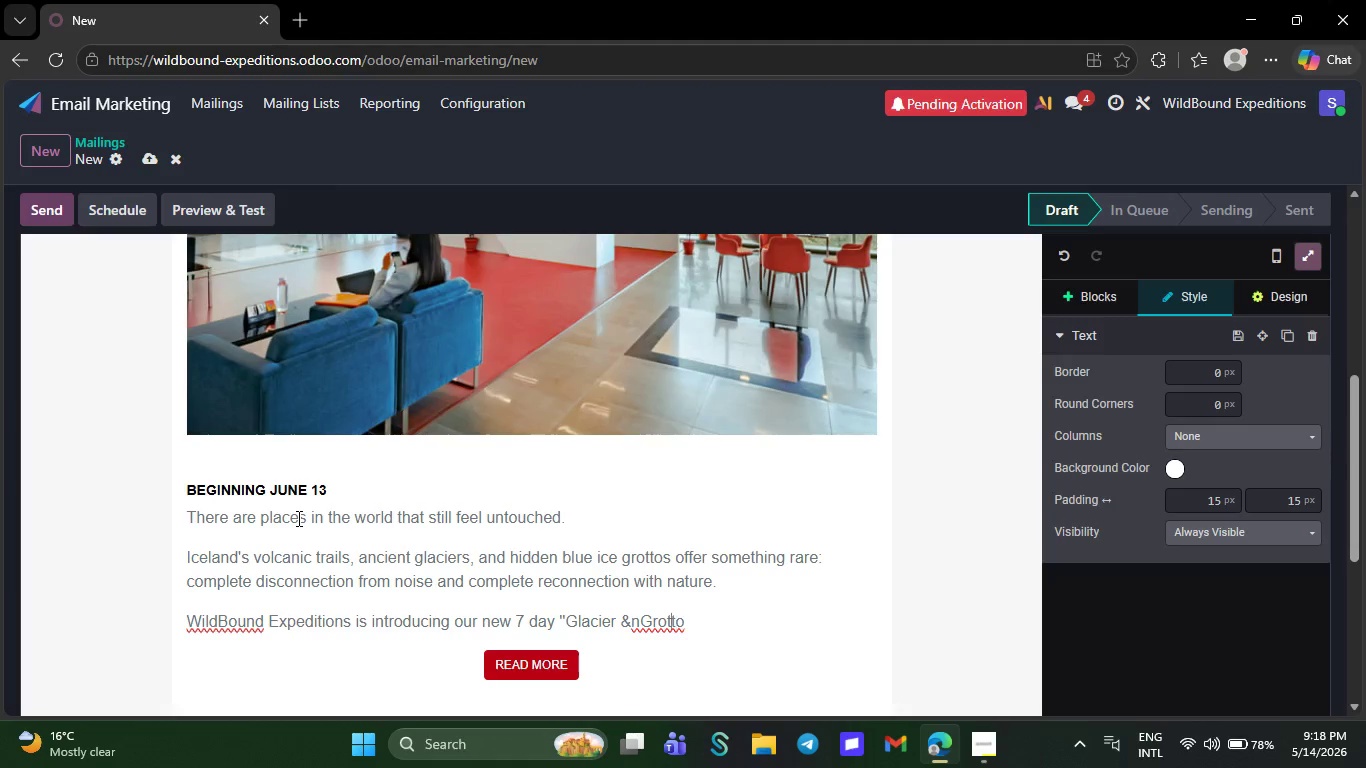 
key(ArrowLeft)
 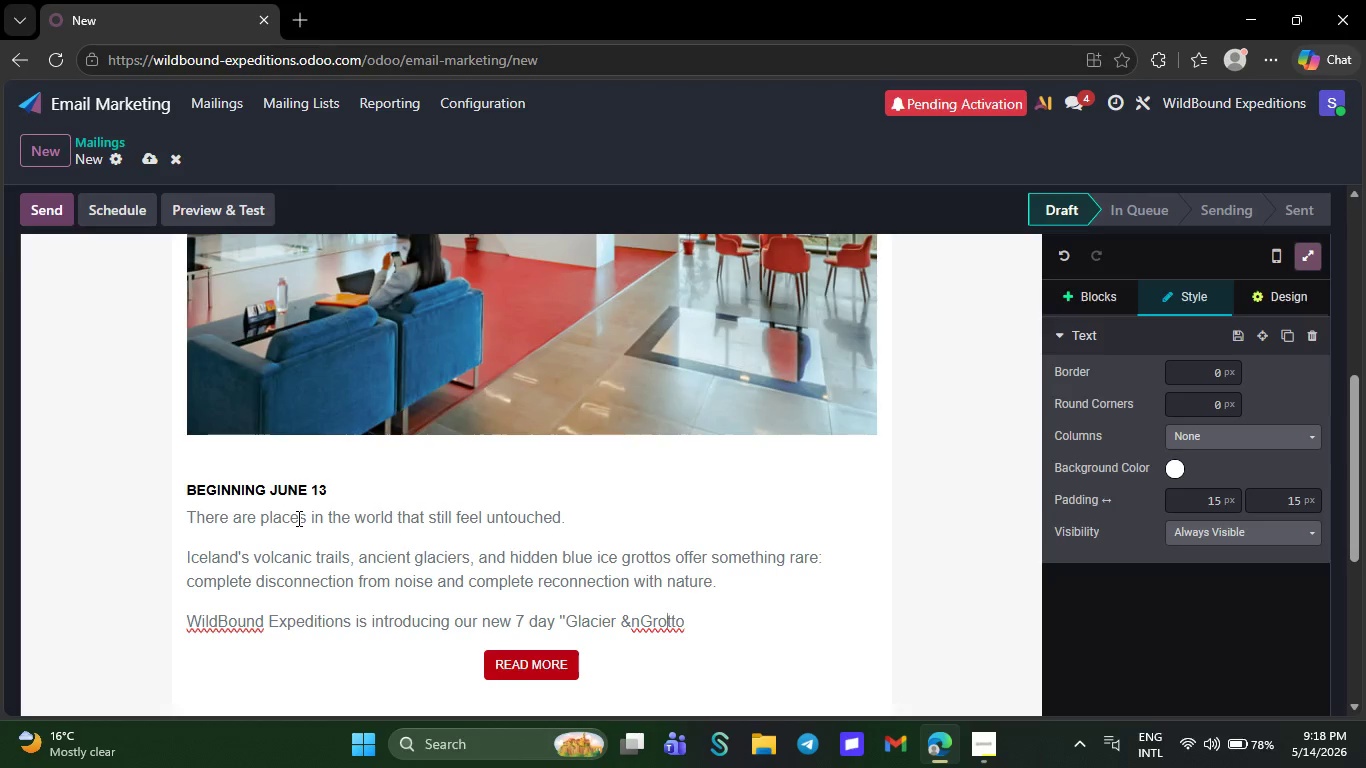 
key(ArrowLeft)
 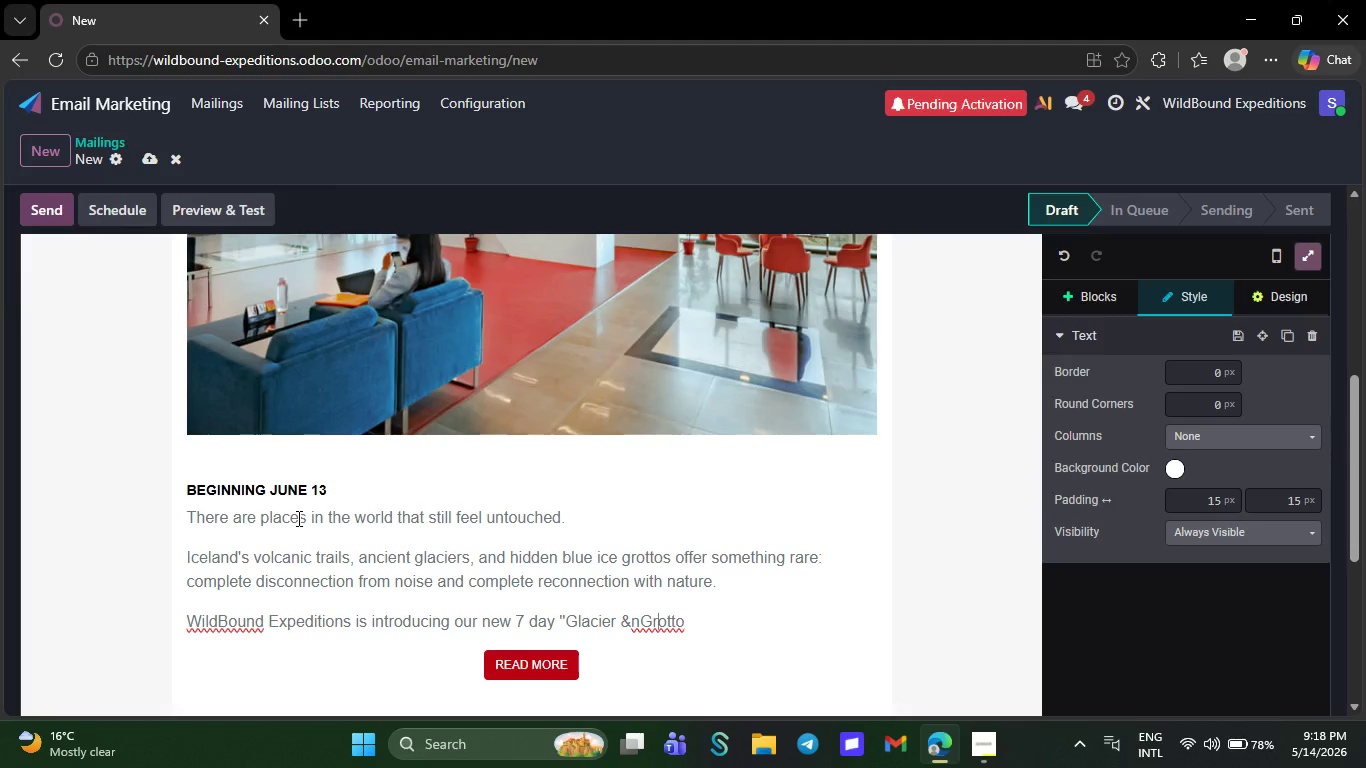 
key(ArrowLeft)
 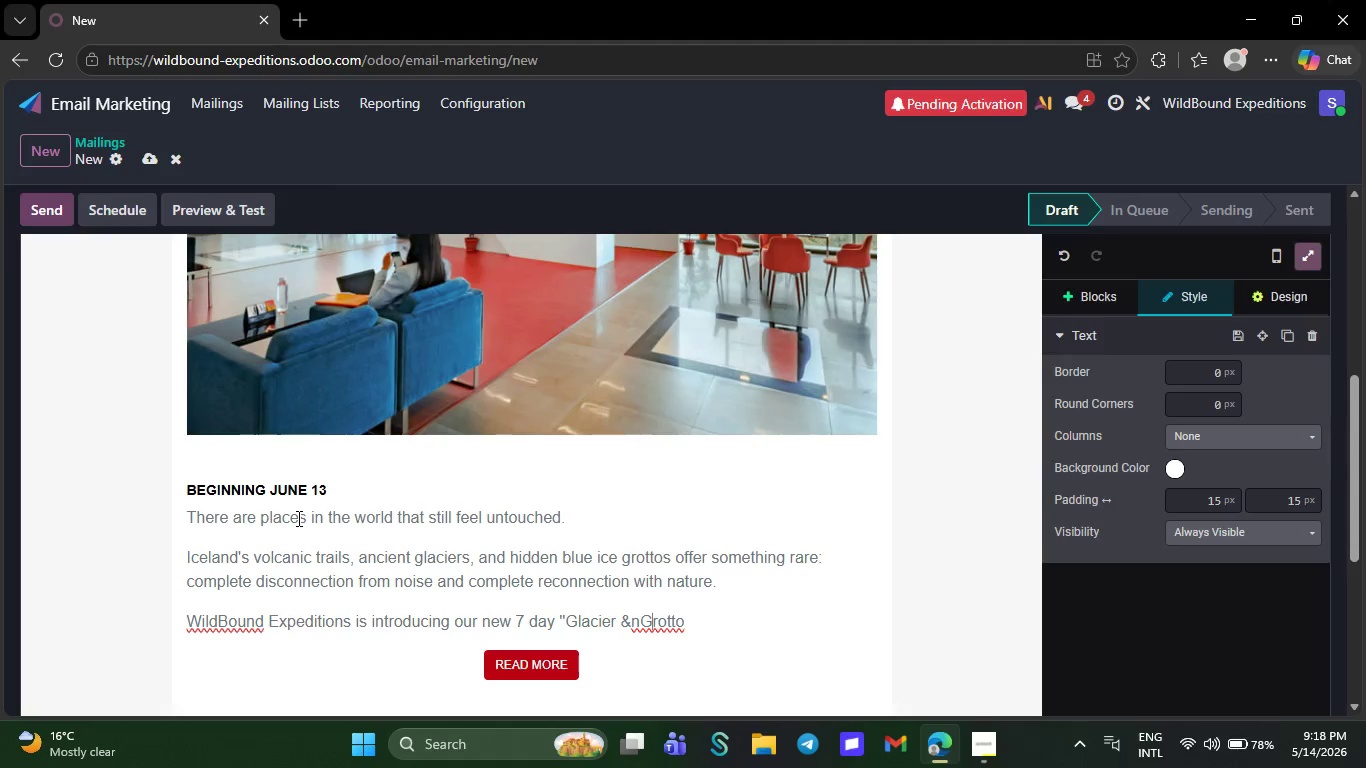 
key(ArrowLeft)
 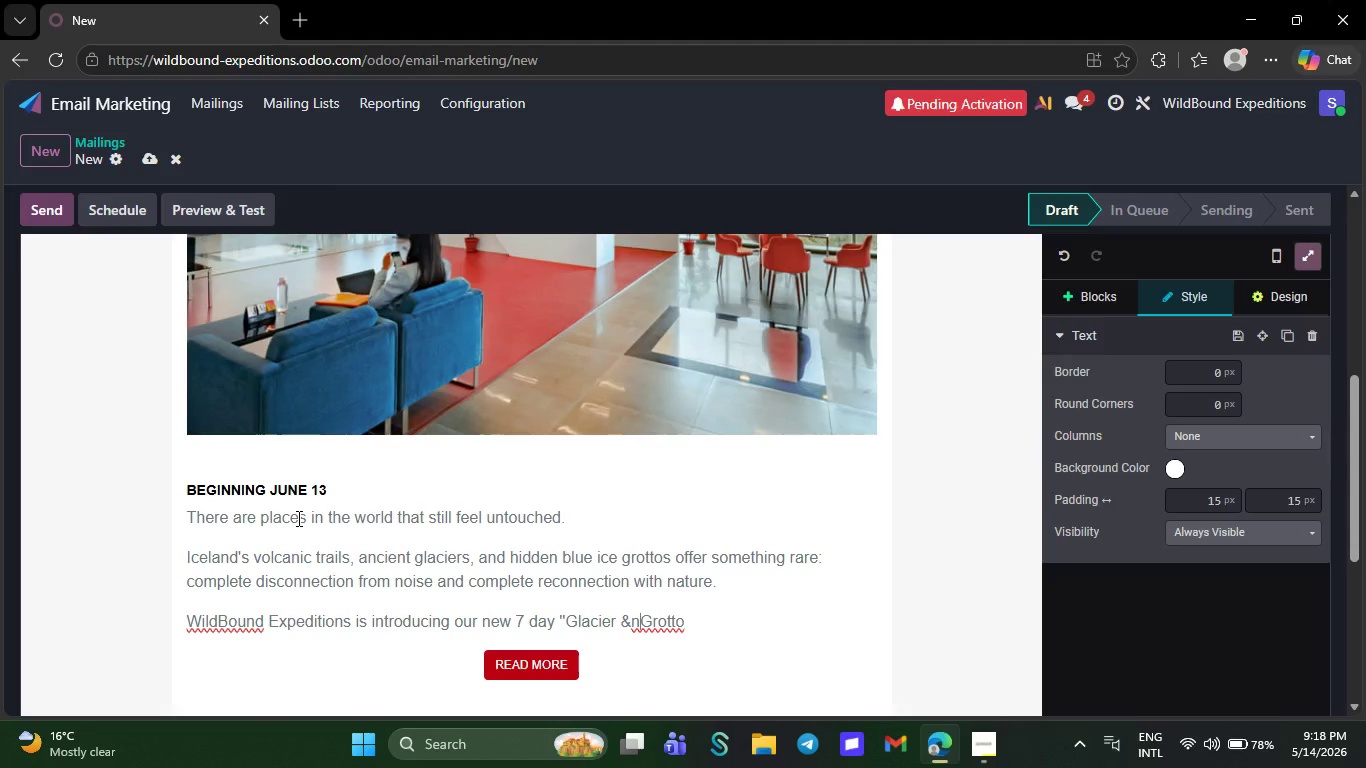 
key(ArrowLeft)
 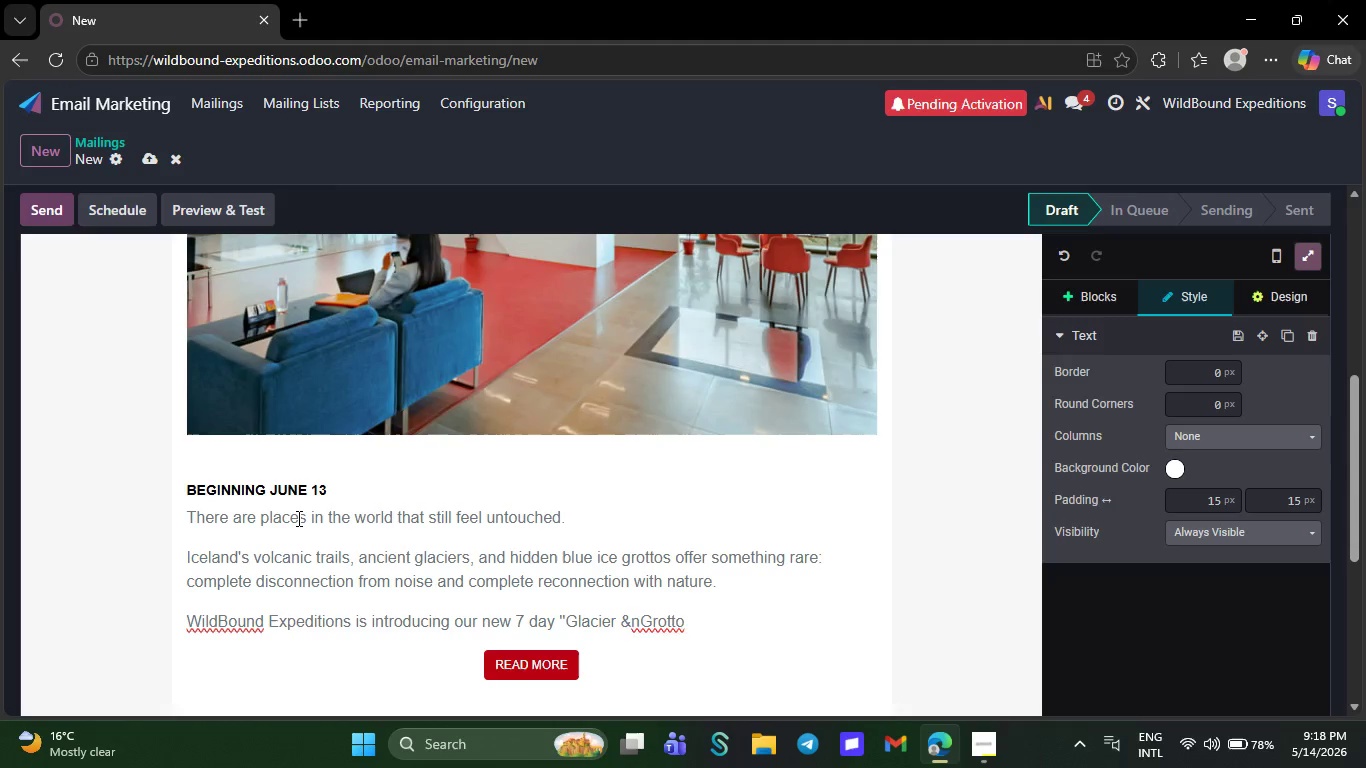 
key(Backspace)
 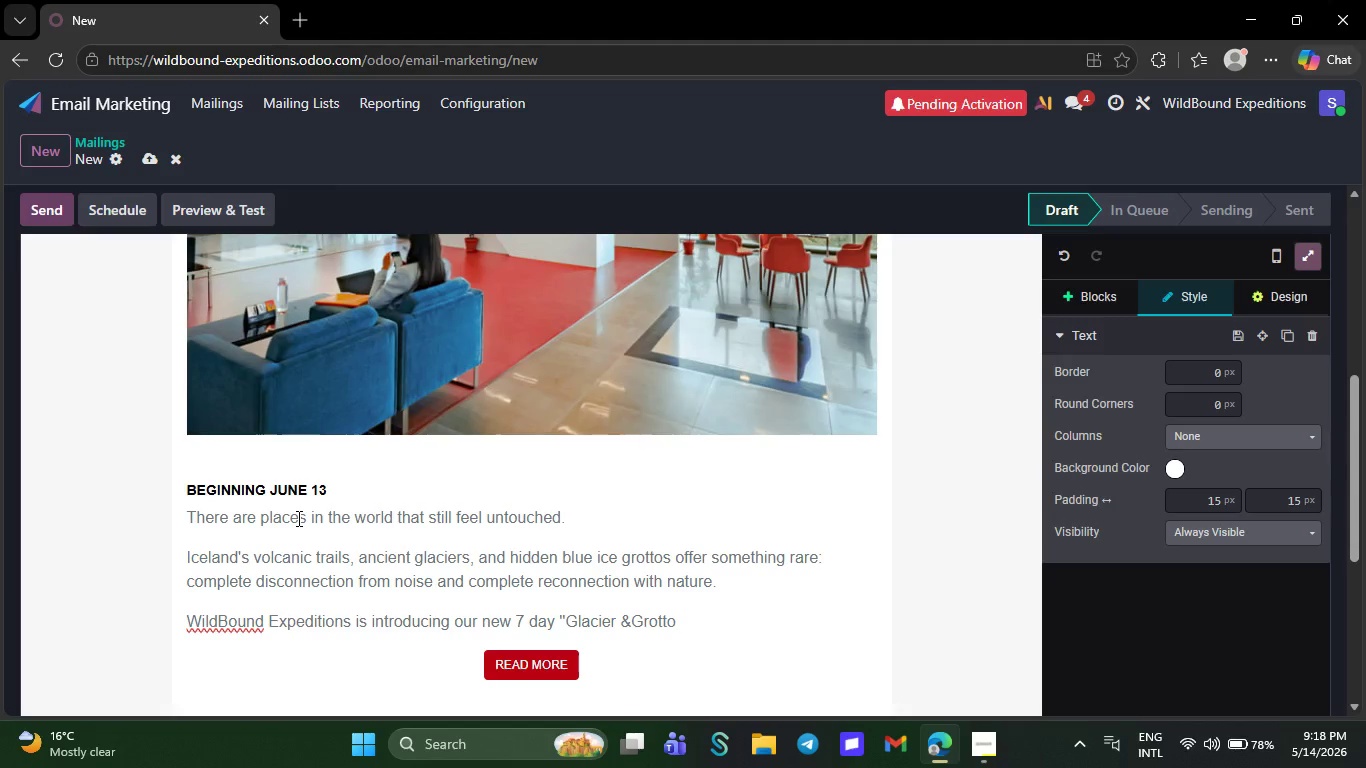 
key(Space)
 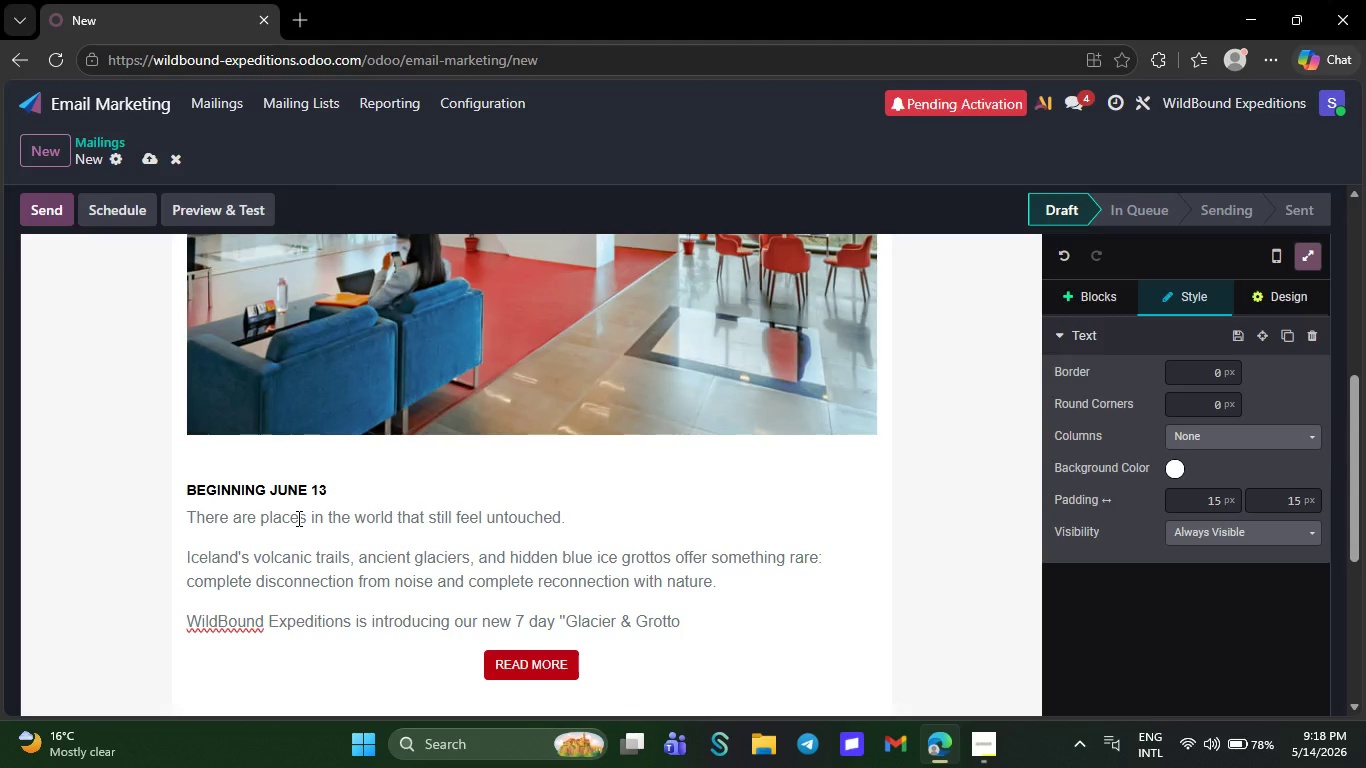 
key(ArrowRight)
 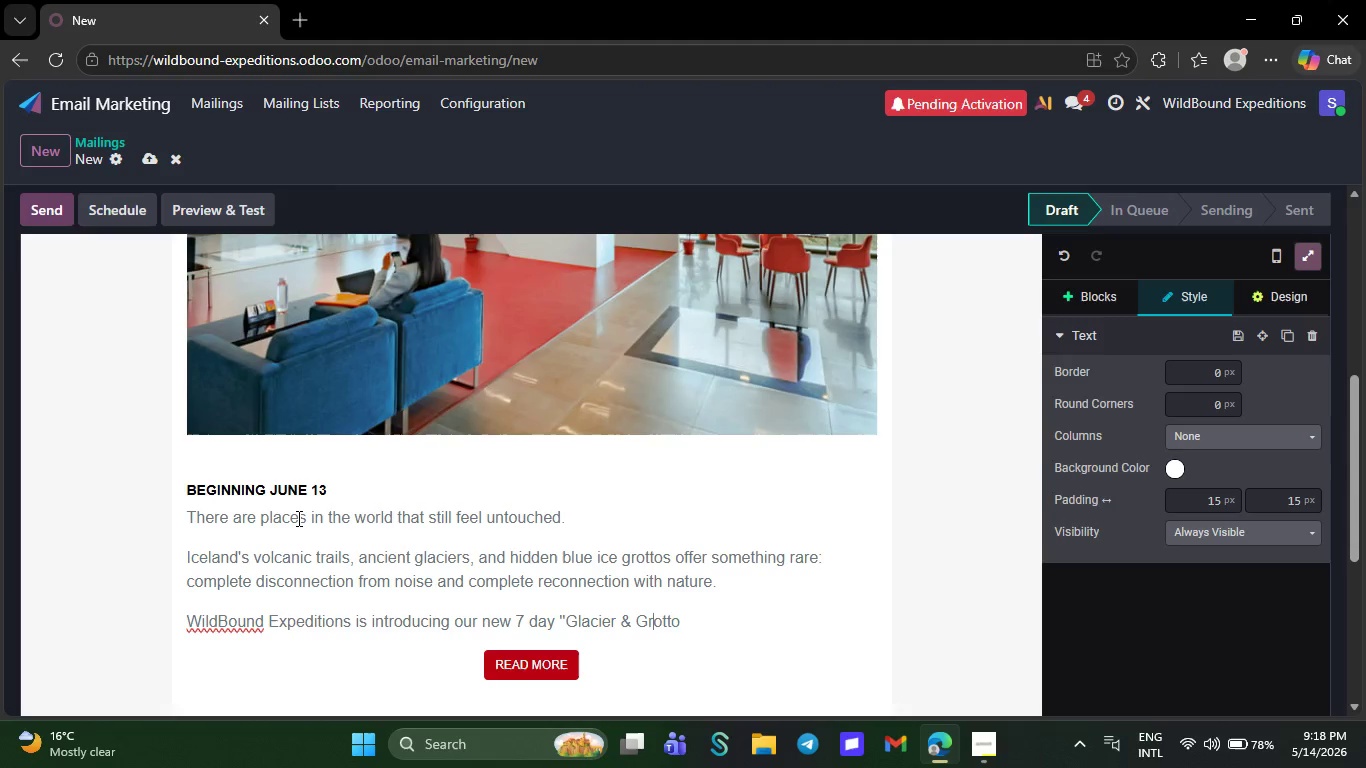 
key(ArrowRight)
 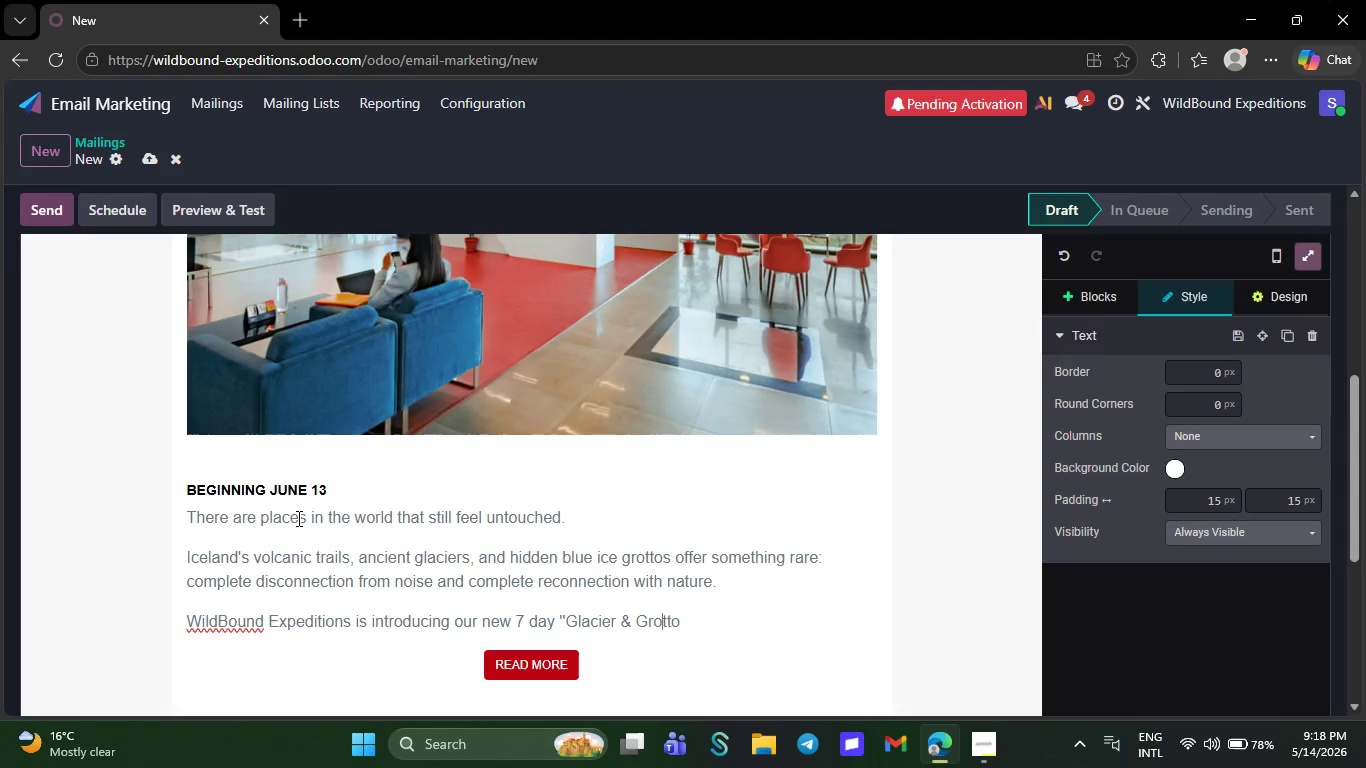 
key(ArrowRight)
 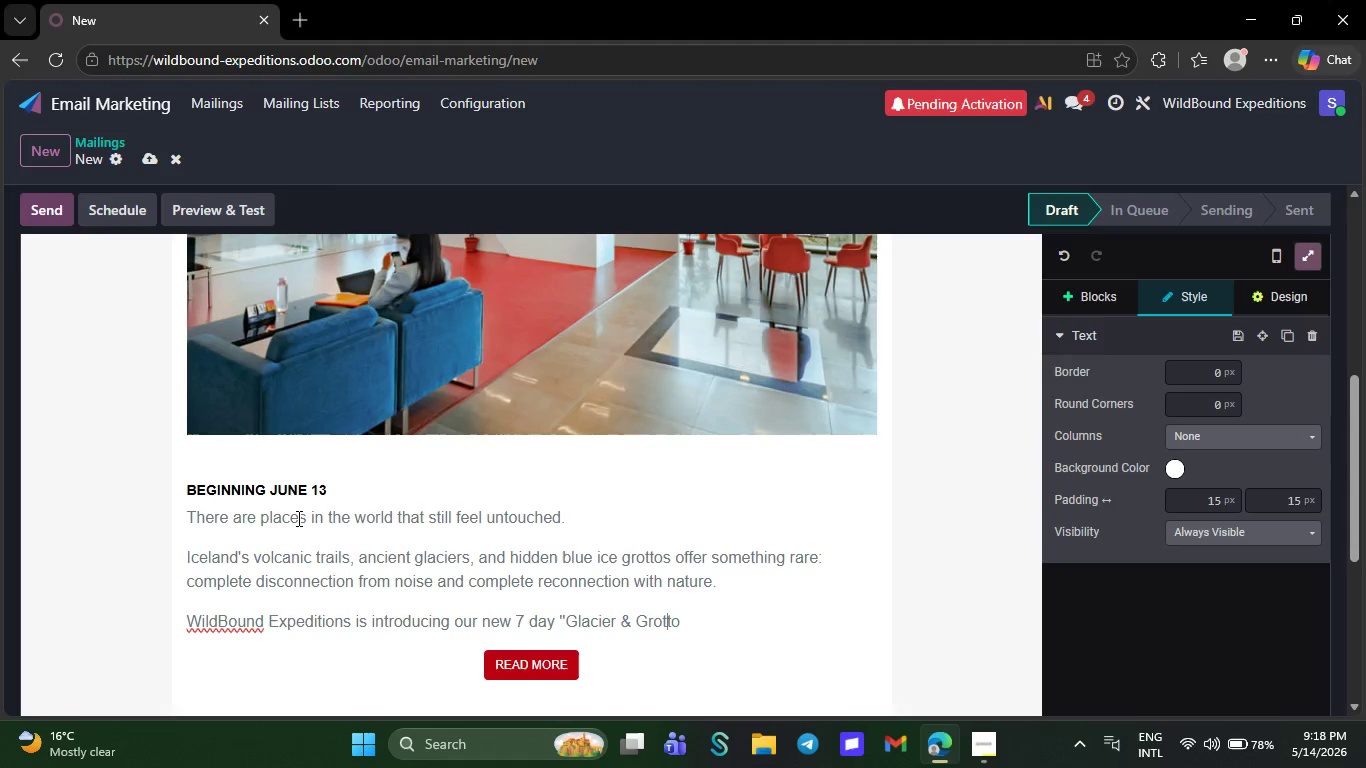 
key(ArrowRight)
 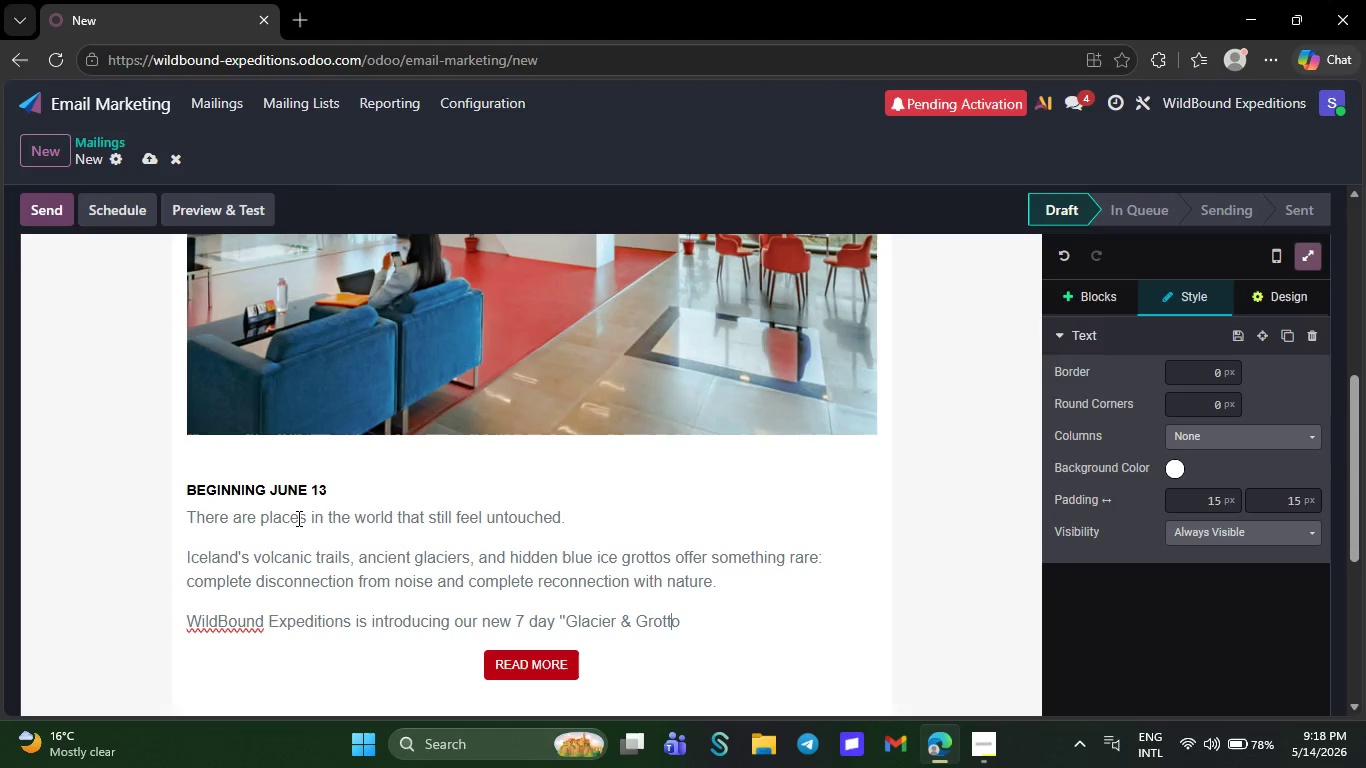 
key(ArrowRight)
 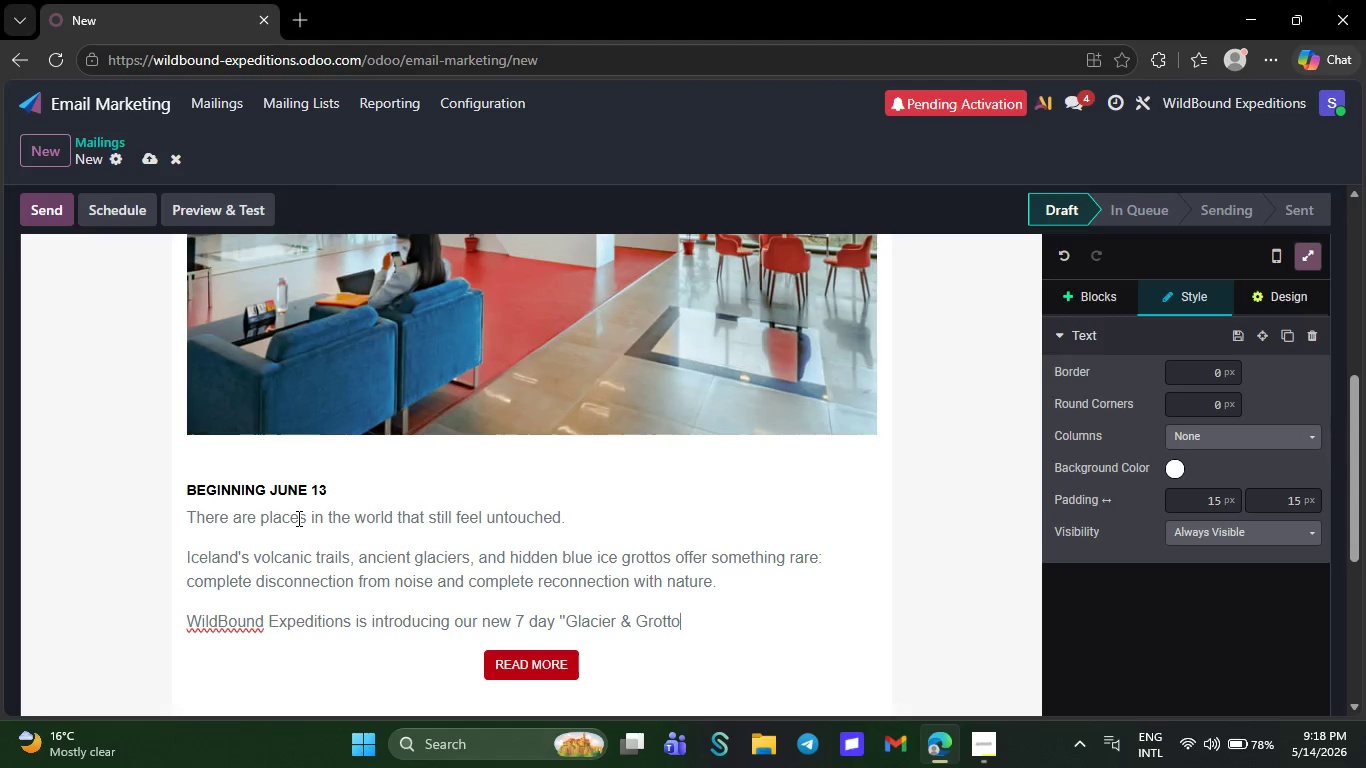 
key(ArrowRight)
 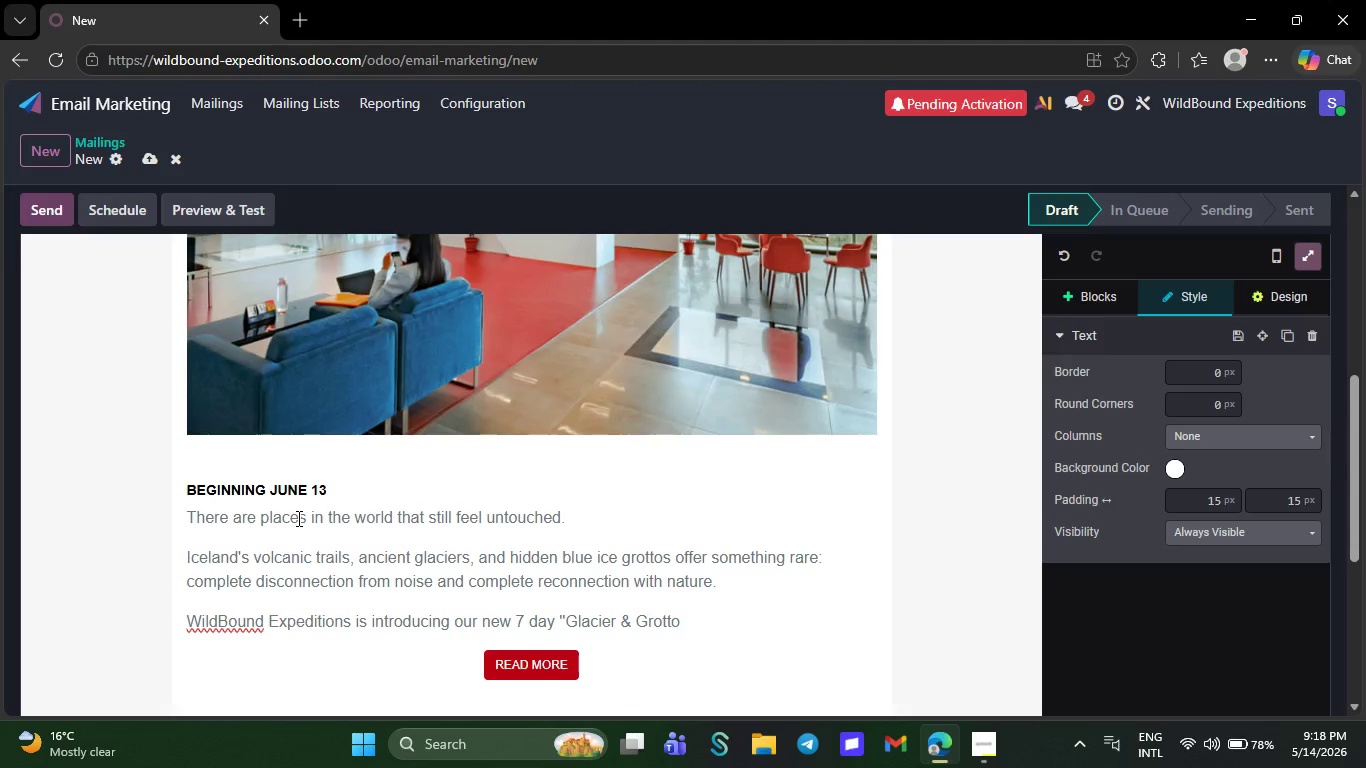 
key(Quote)
 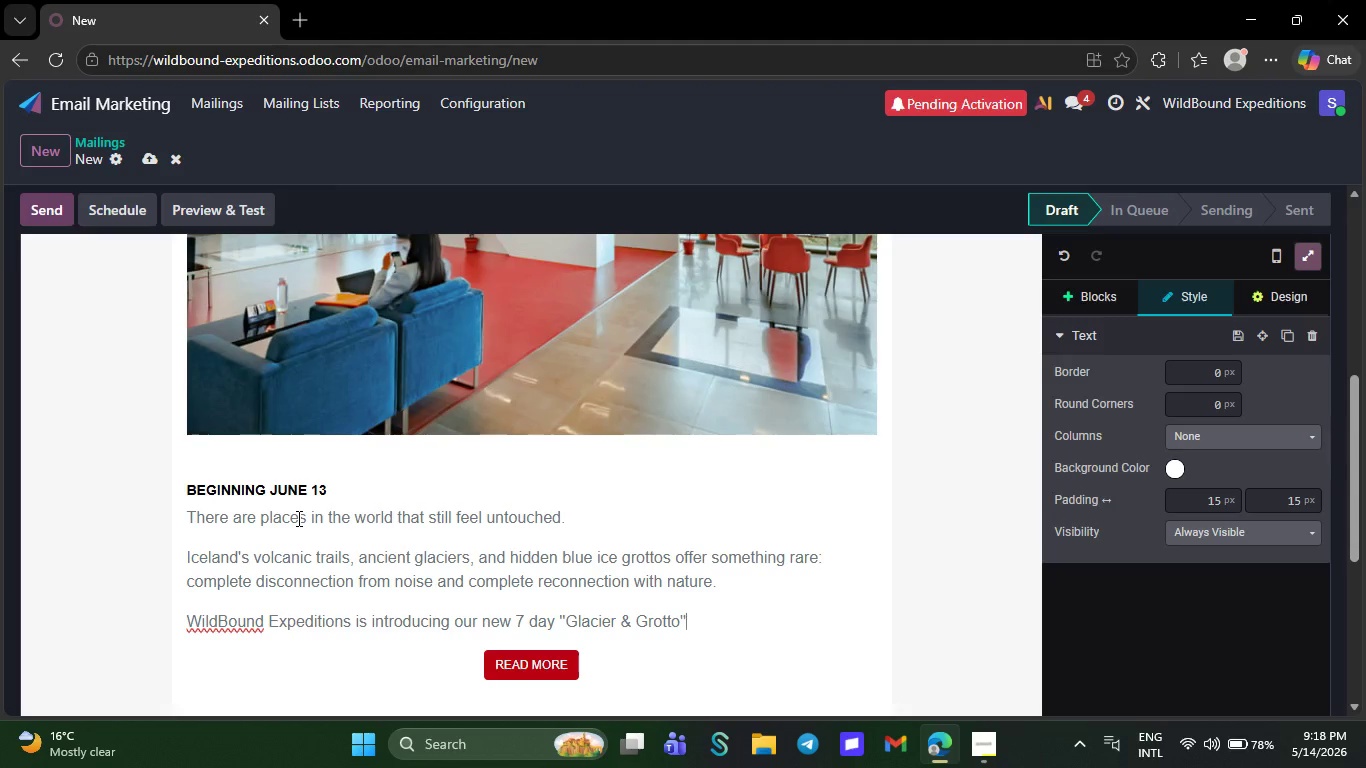 
key(Quote)
 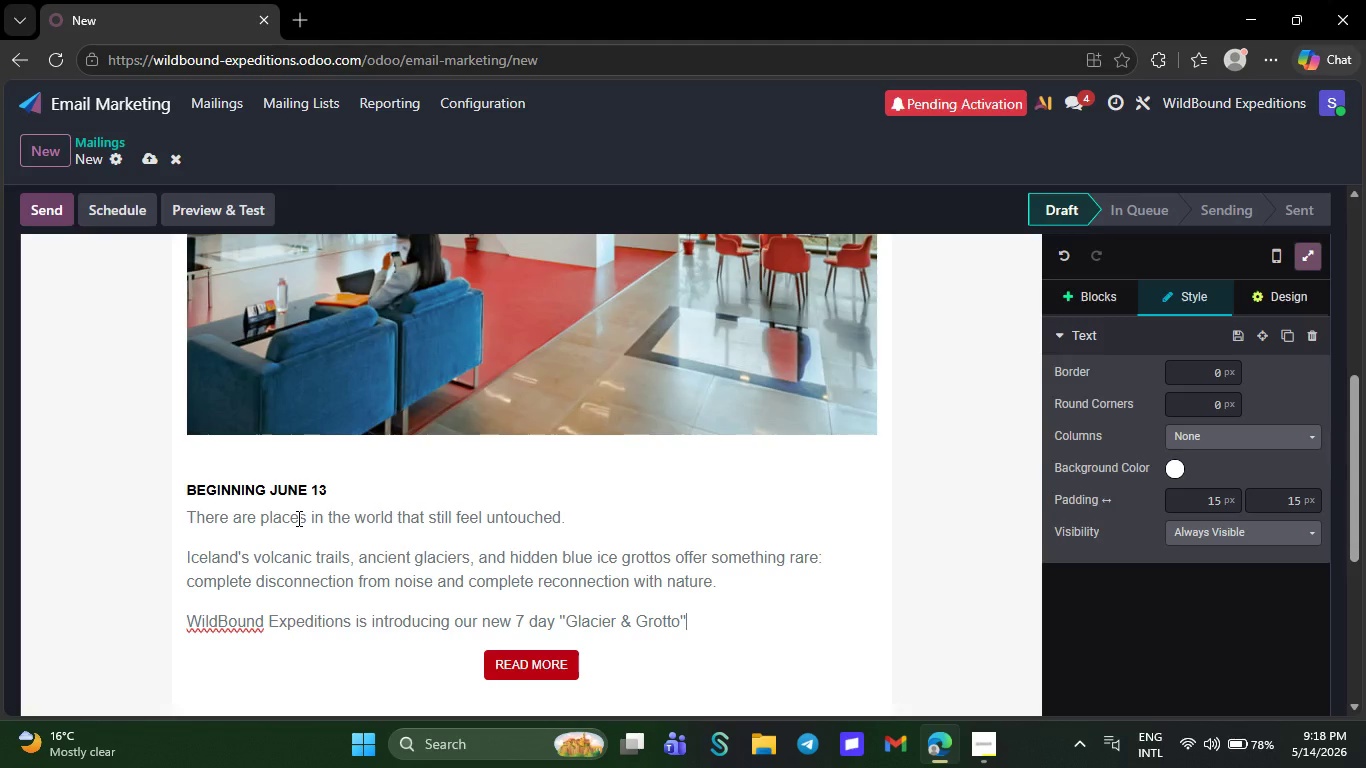 
type( trekking experience-desi)
 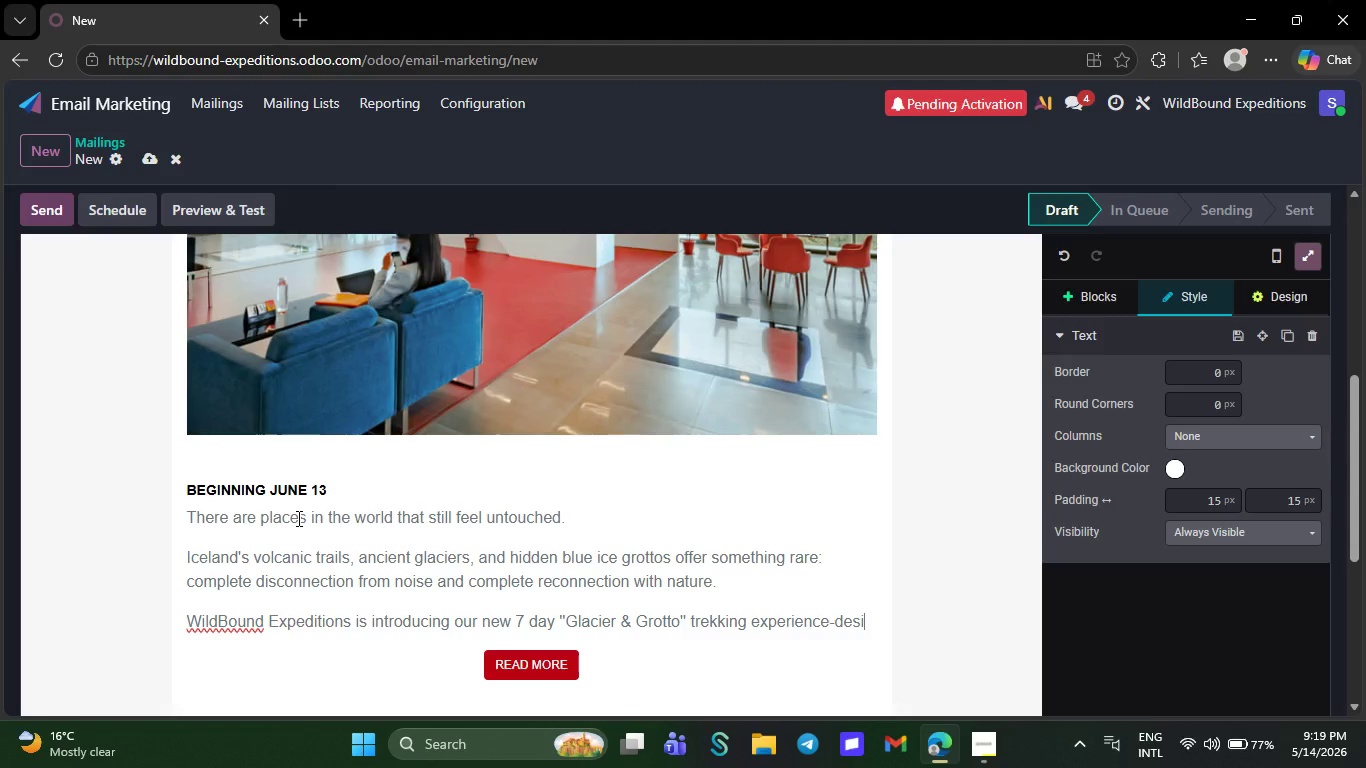 
type(gned for trave)
 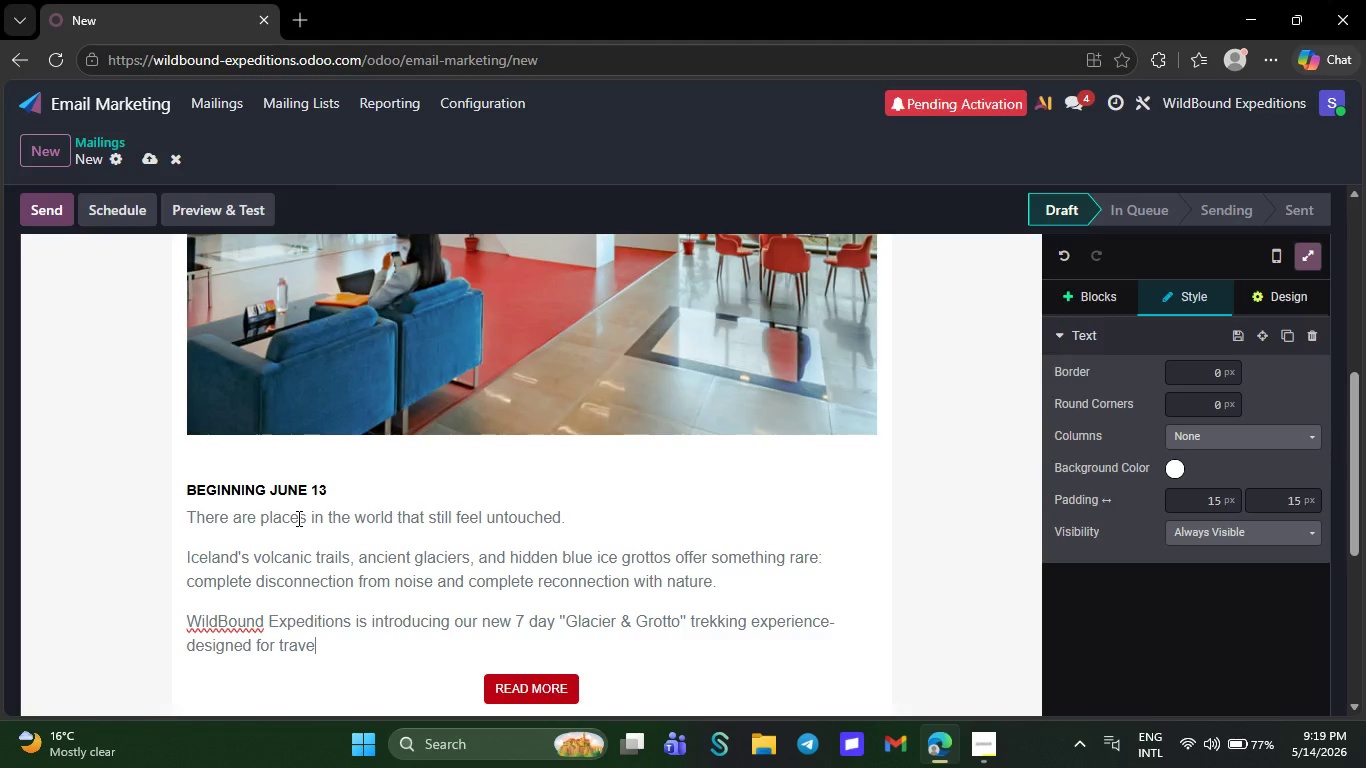 
type(lers whose)
 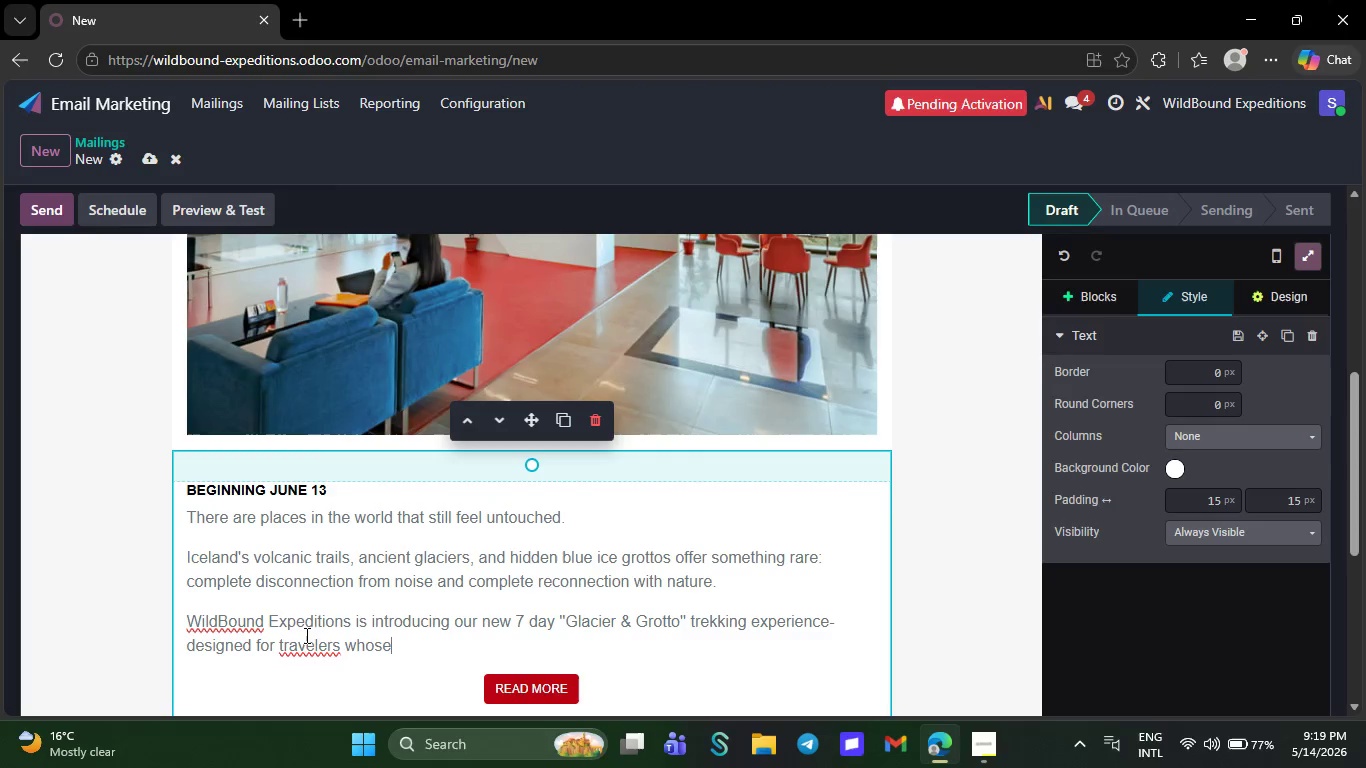 
right_click([302, 647])
 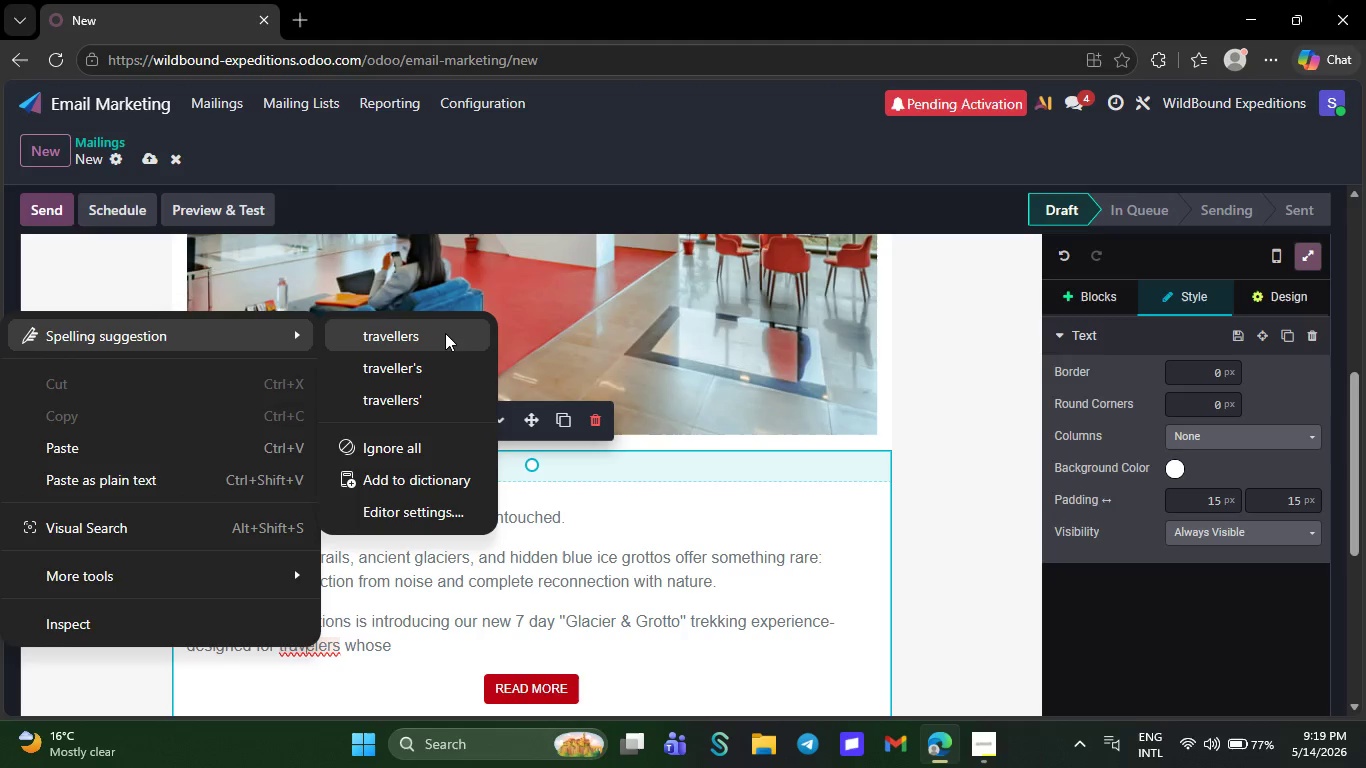 
left_click([440, 331])
 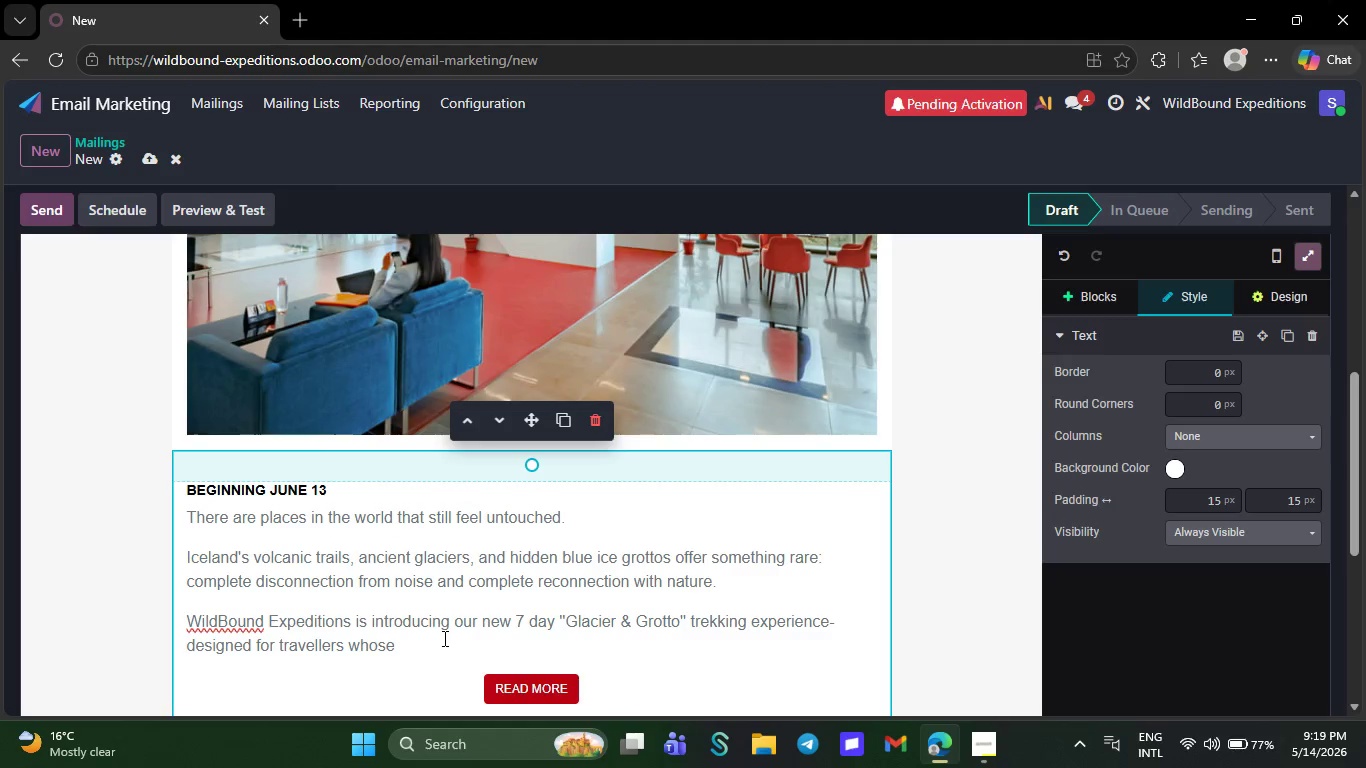 
left_click([443, 638])
 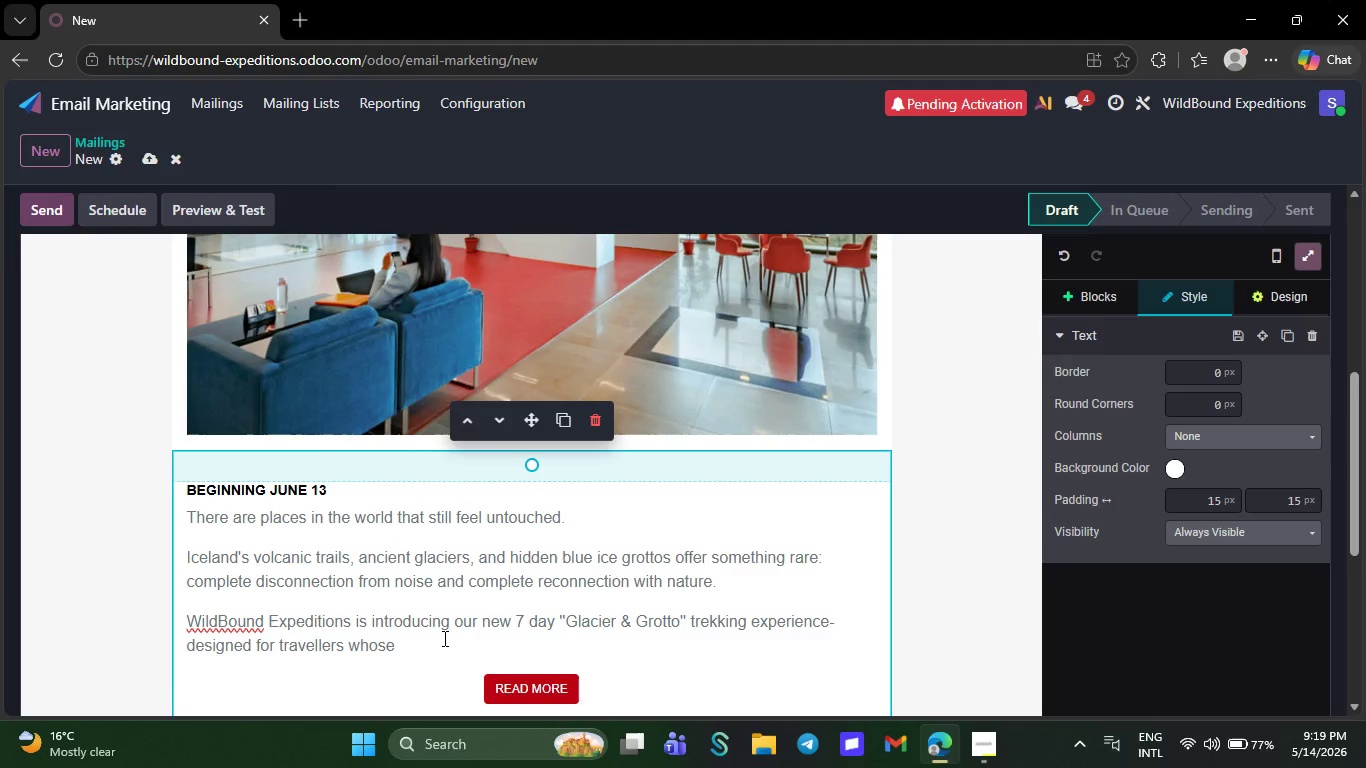 
wait(5.31)
 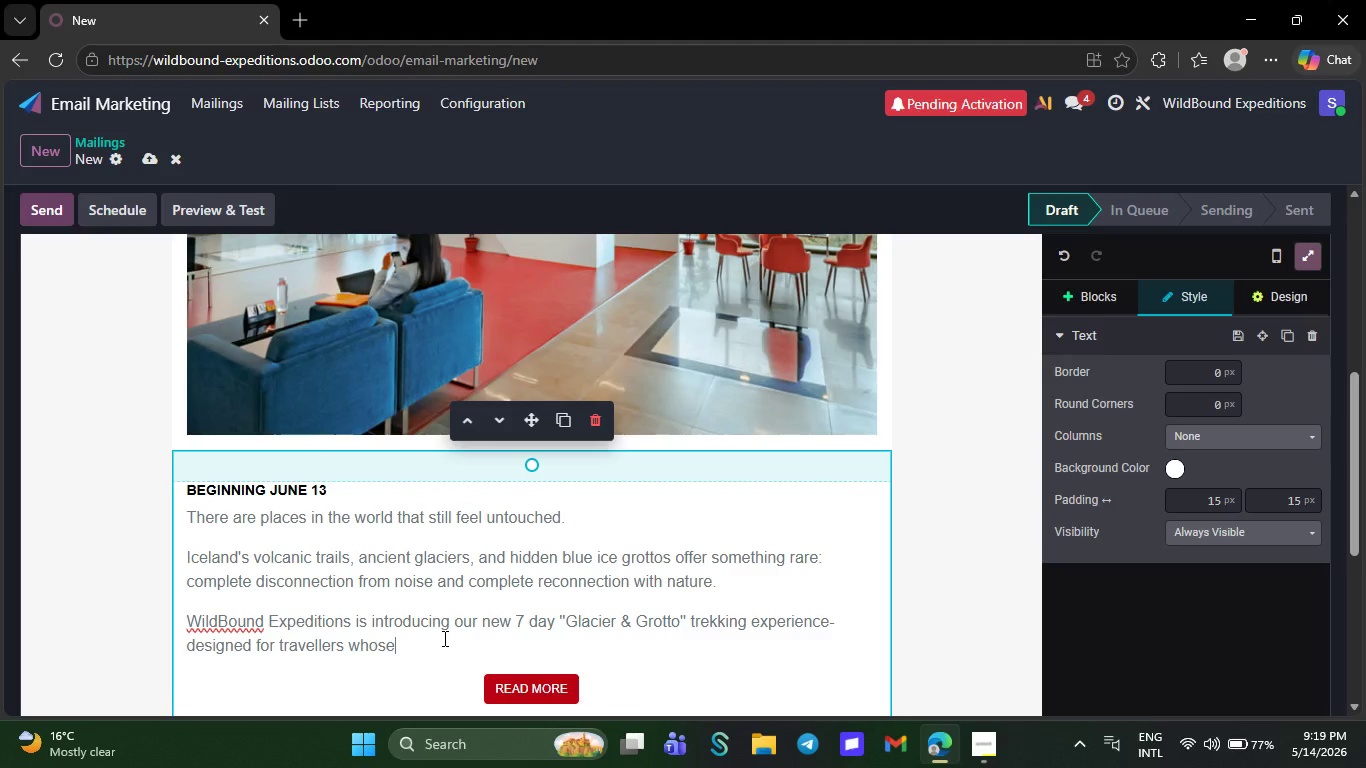 
key(Backspace)
key(Backspace)
type( crave challenge, solitude, and meaningf)
 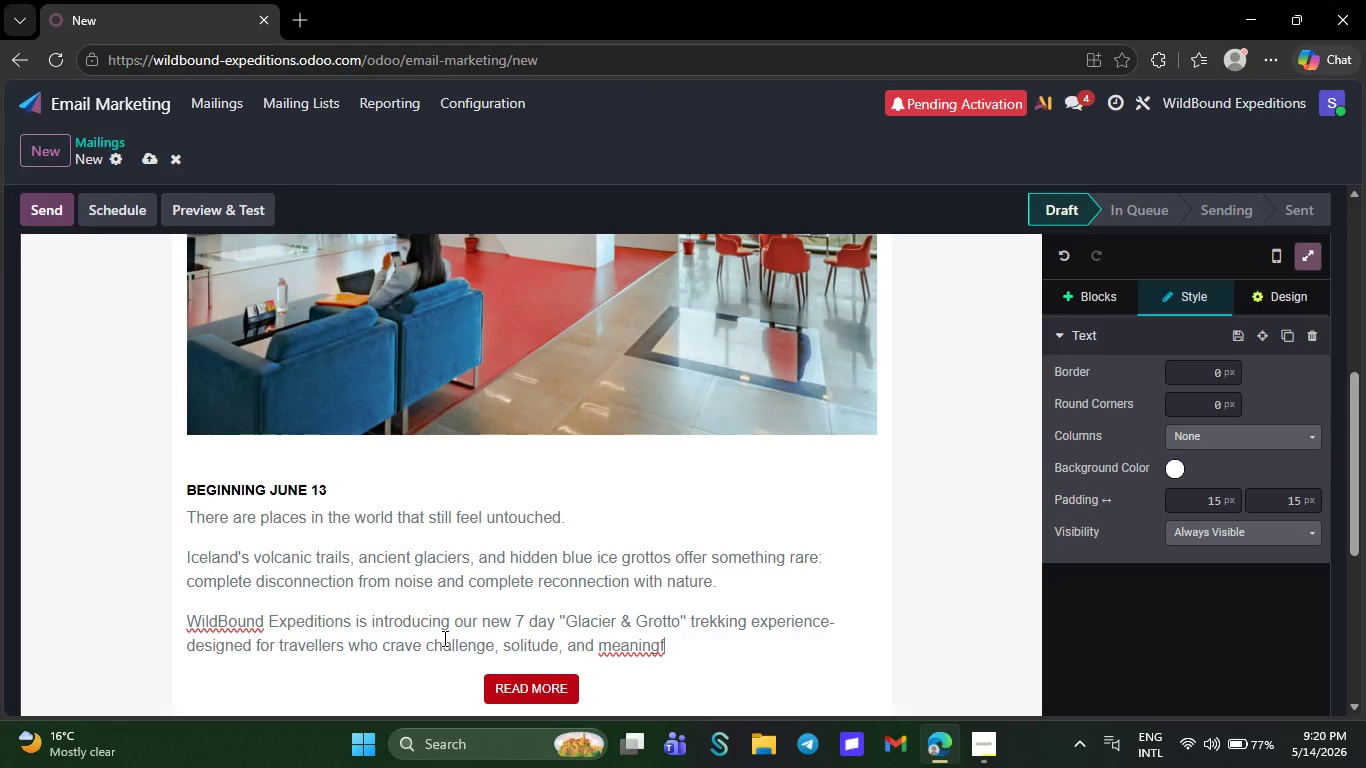 
type(ul adve)
 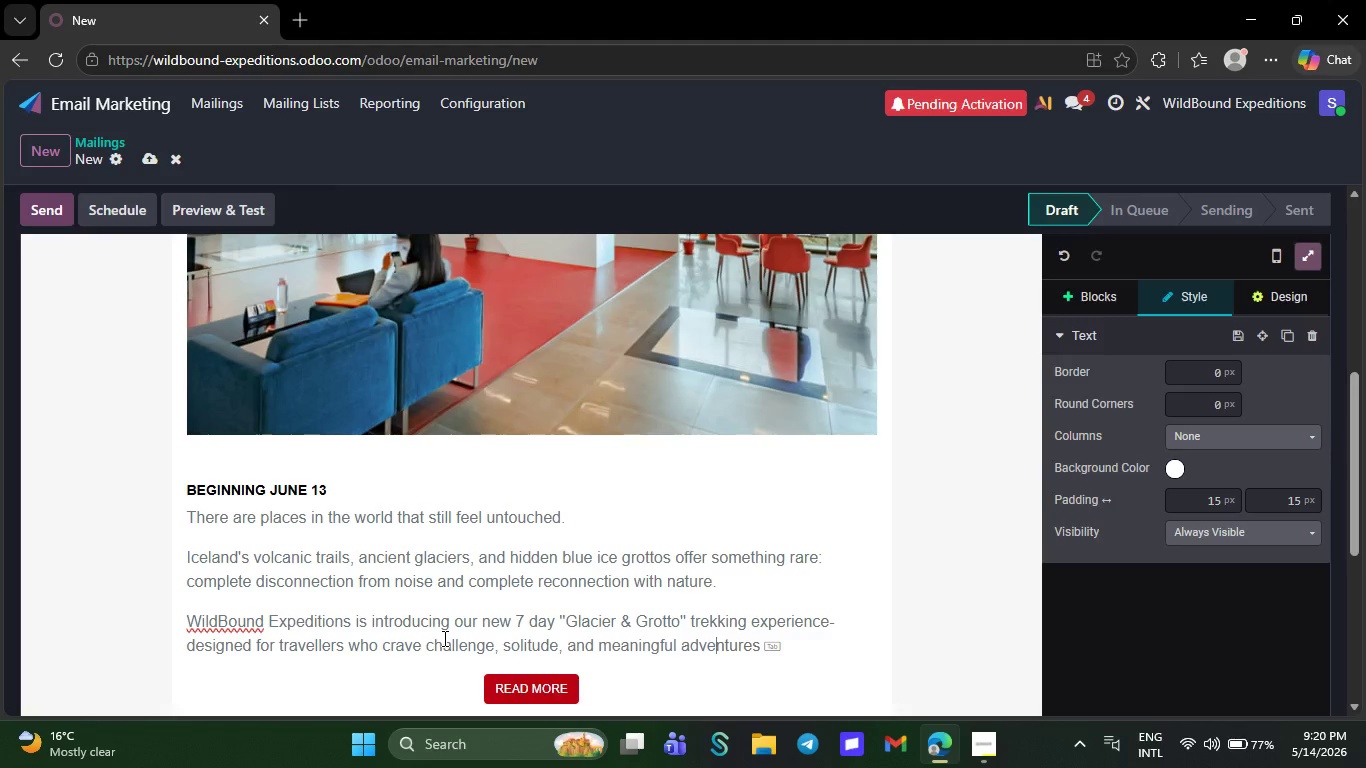 
type(nture,)
key(Backspace)
type(.)
key(NumpadEnter)
type(This is not a luxury resort escape.)
key(NumpadEnter)
 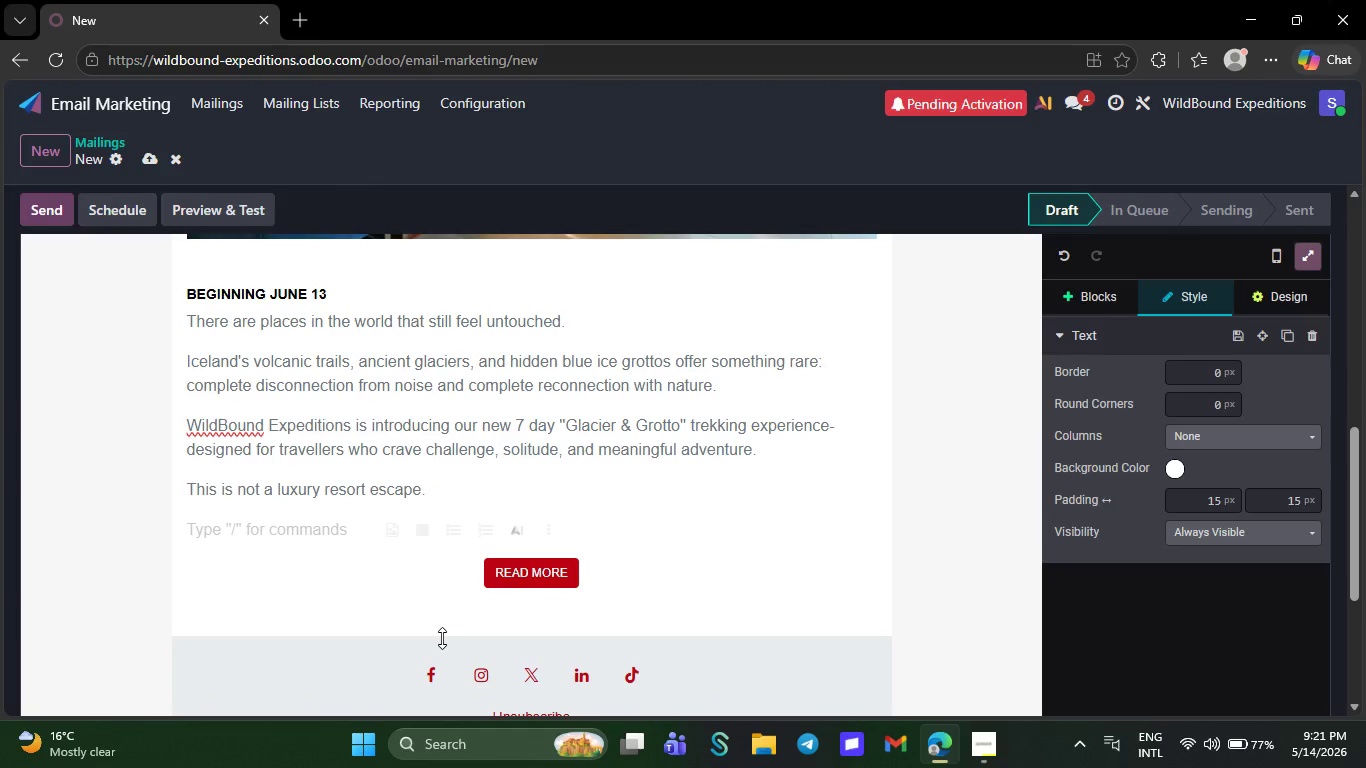 
key(CapsLock)
 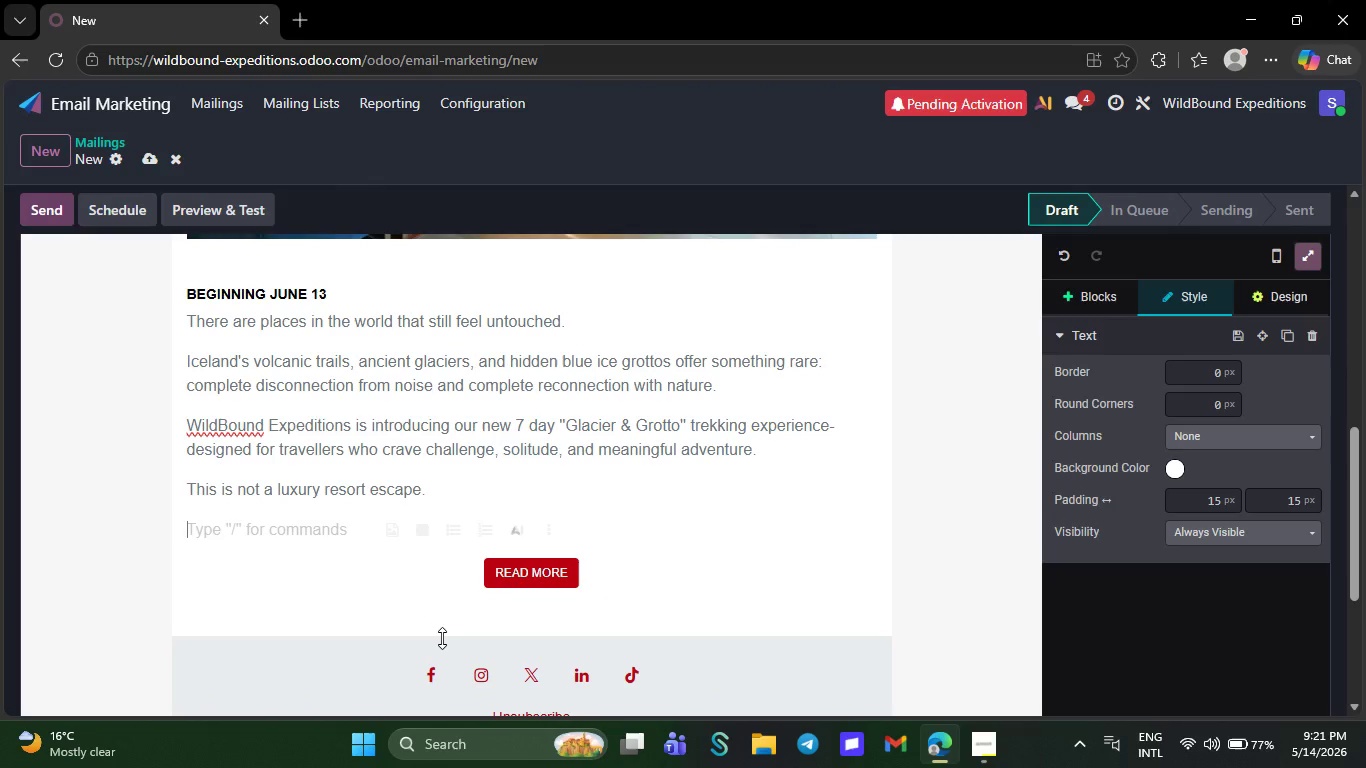 
key(I)
 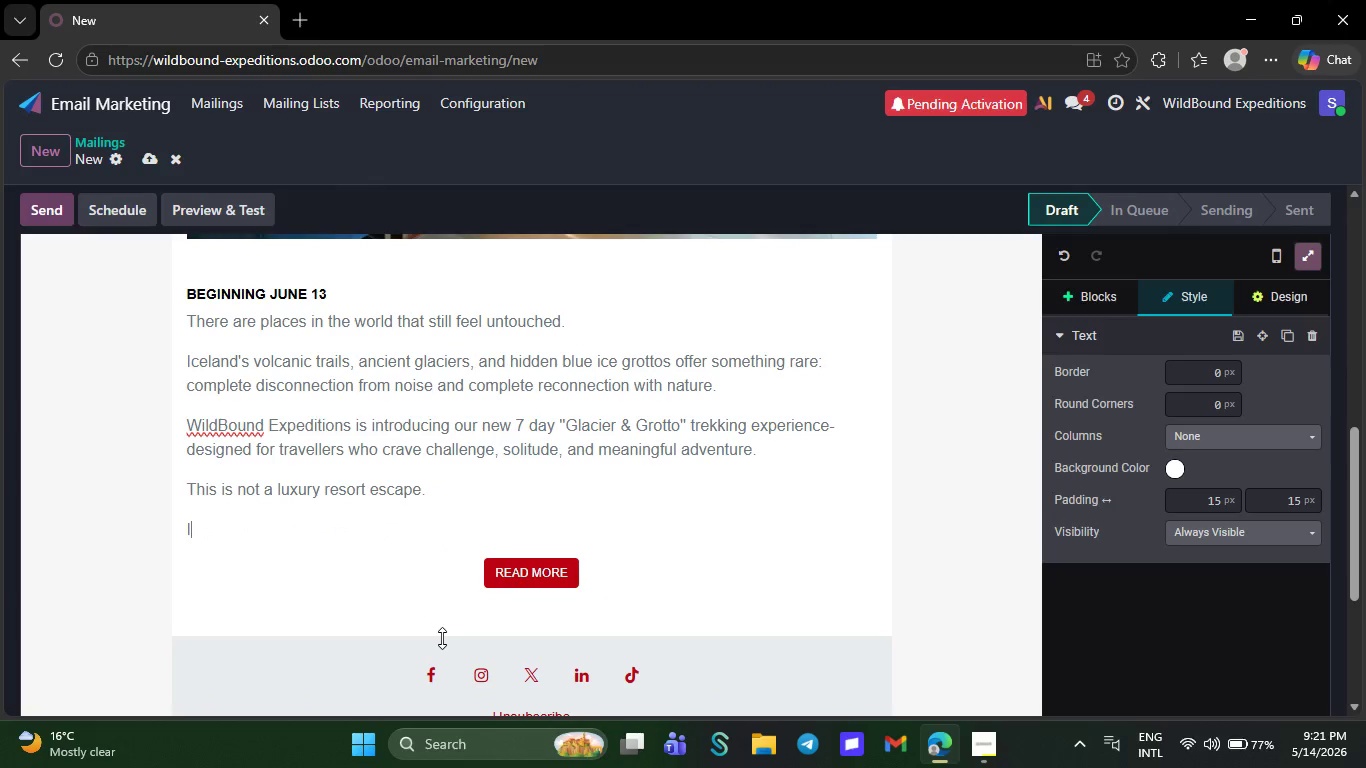 
key(CapsLock)
 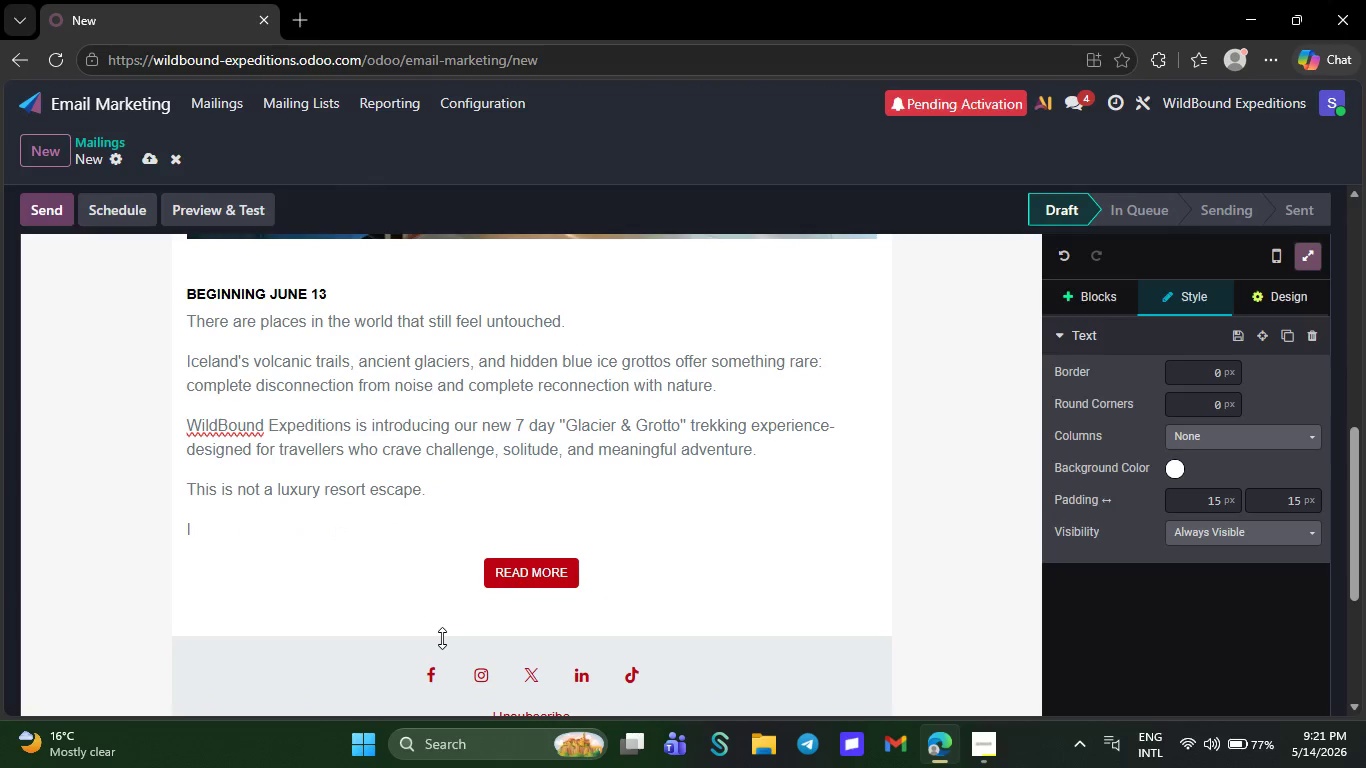 
key(T)
 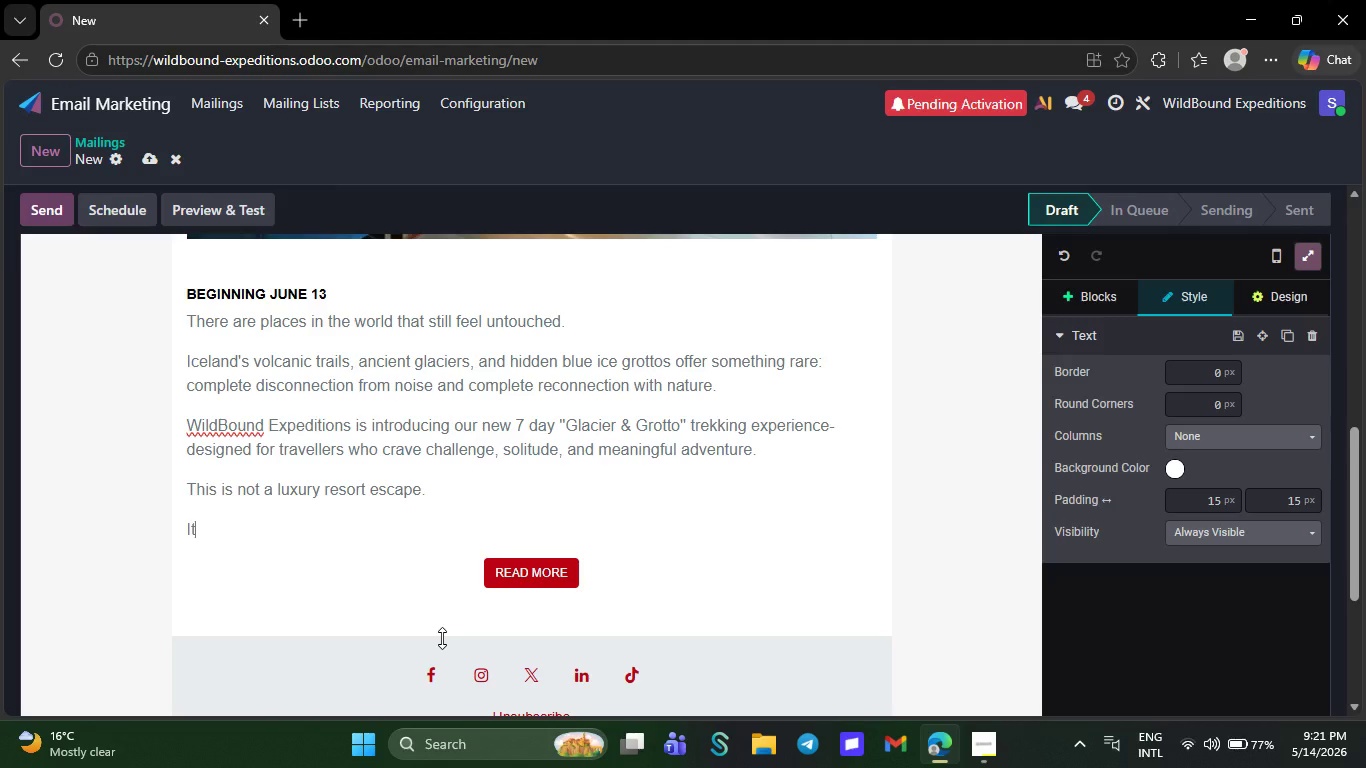 
type('s glacier crossings at us)
key(Backspace)
key(Backspace)
type(sunrise)
 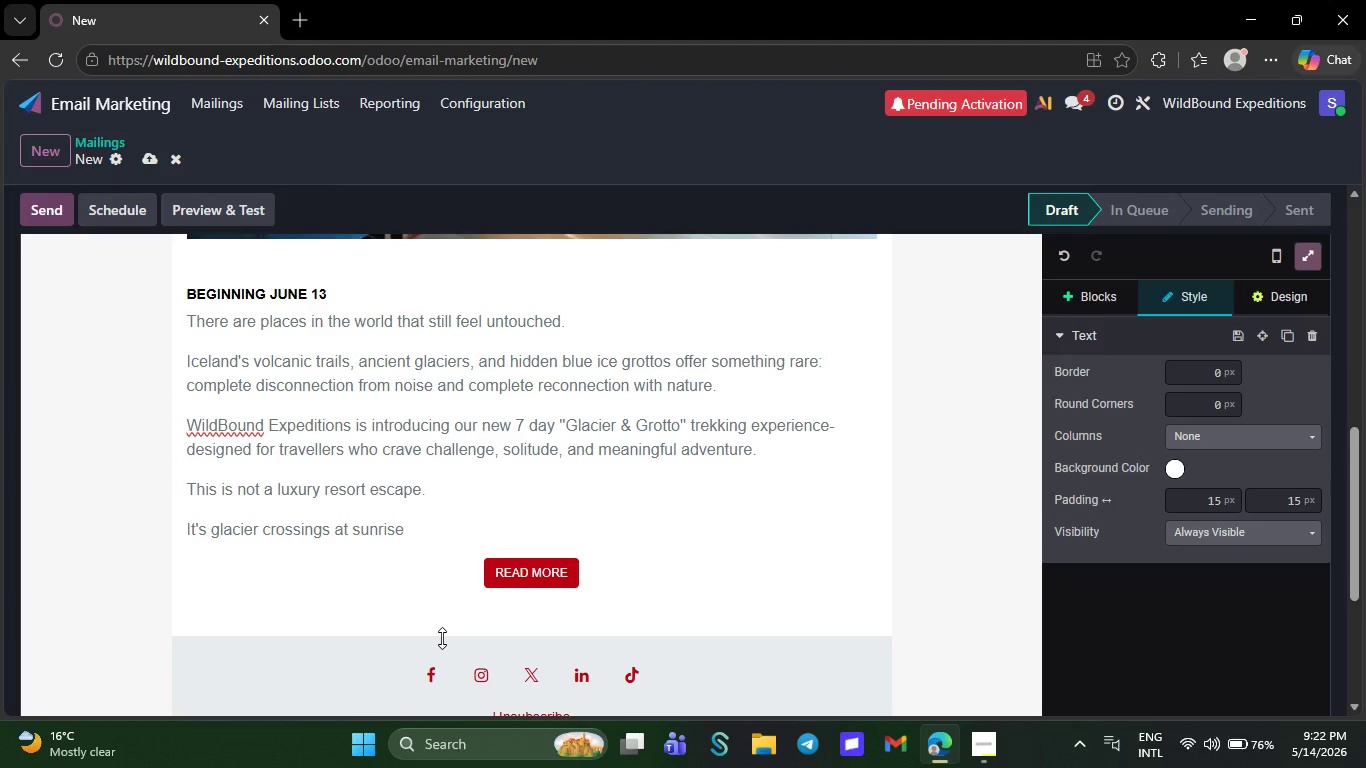 
wait(13.22)
 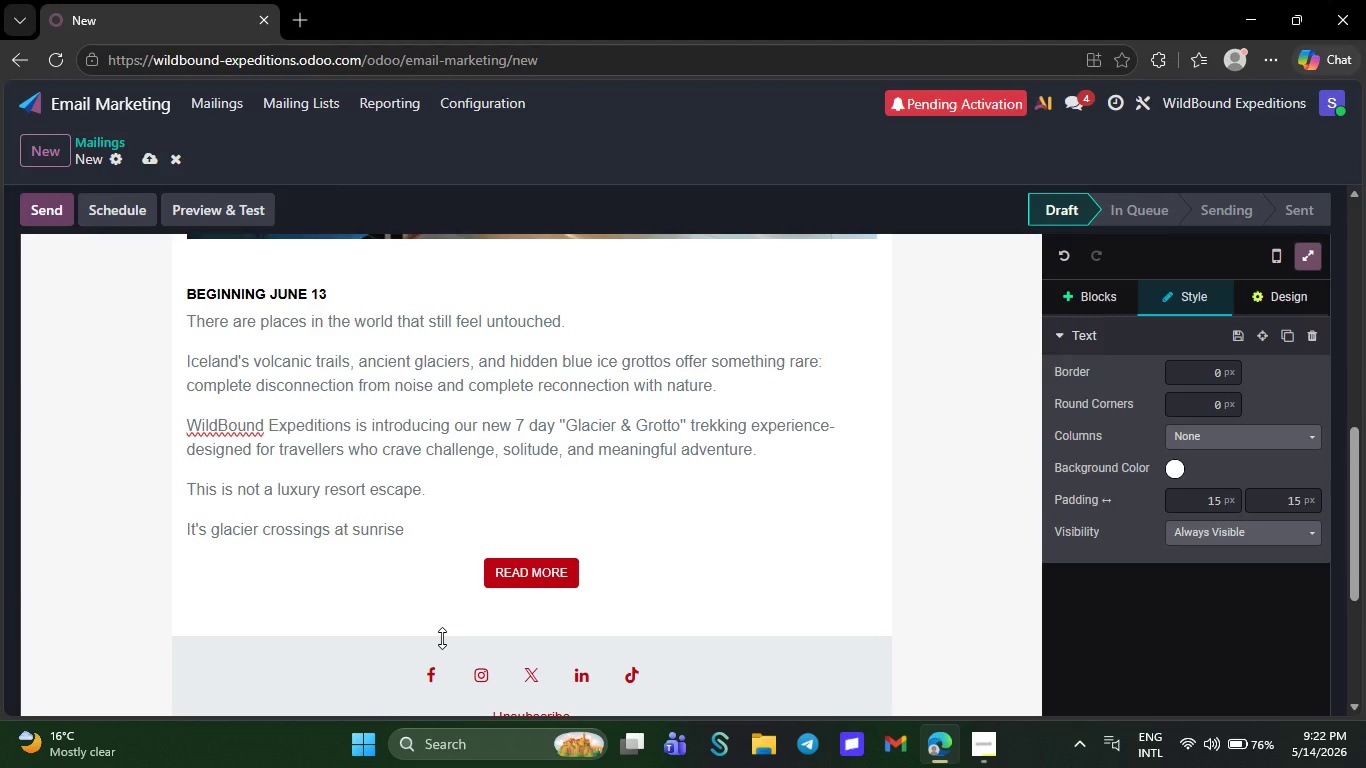 
type(. Remote volcanic ri)
 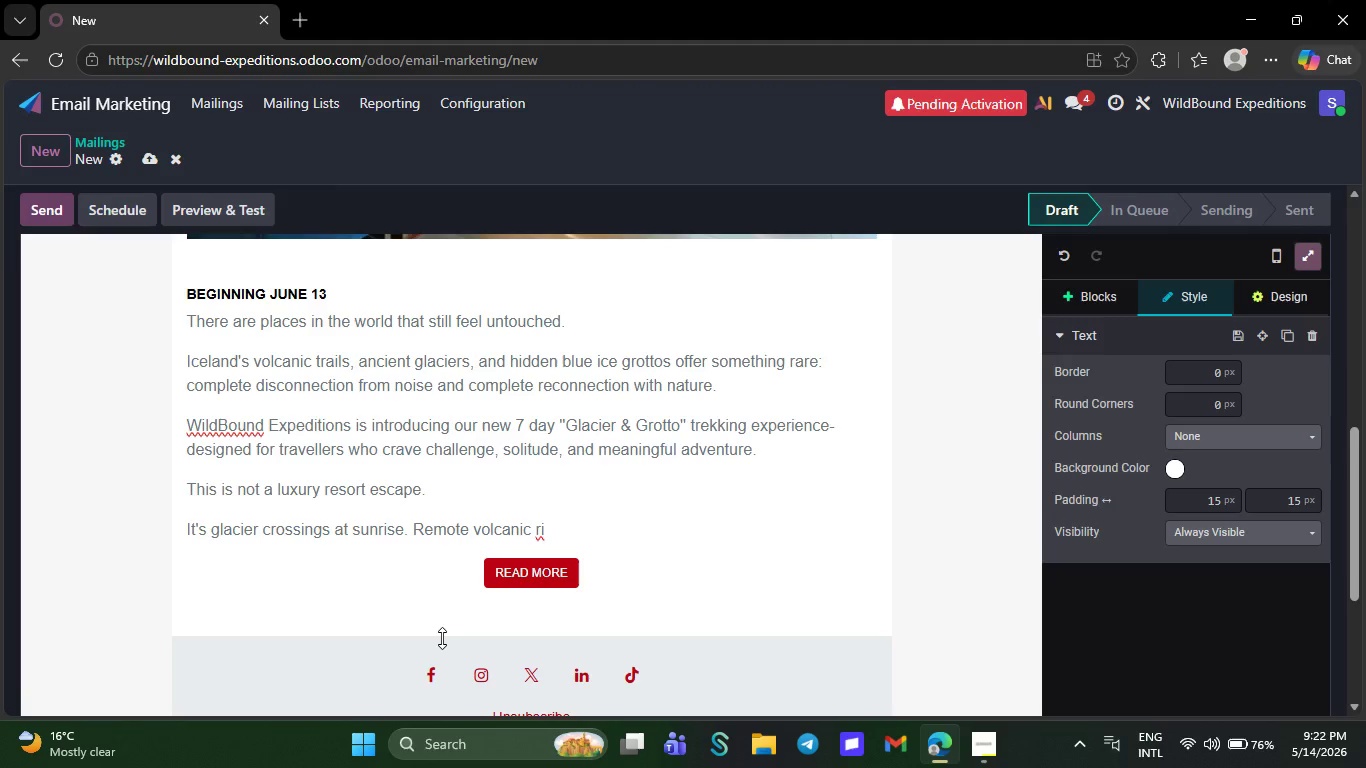 
type(dgelines)
 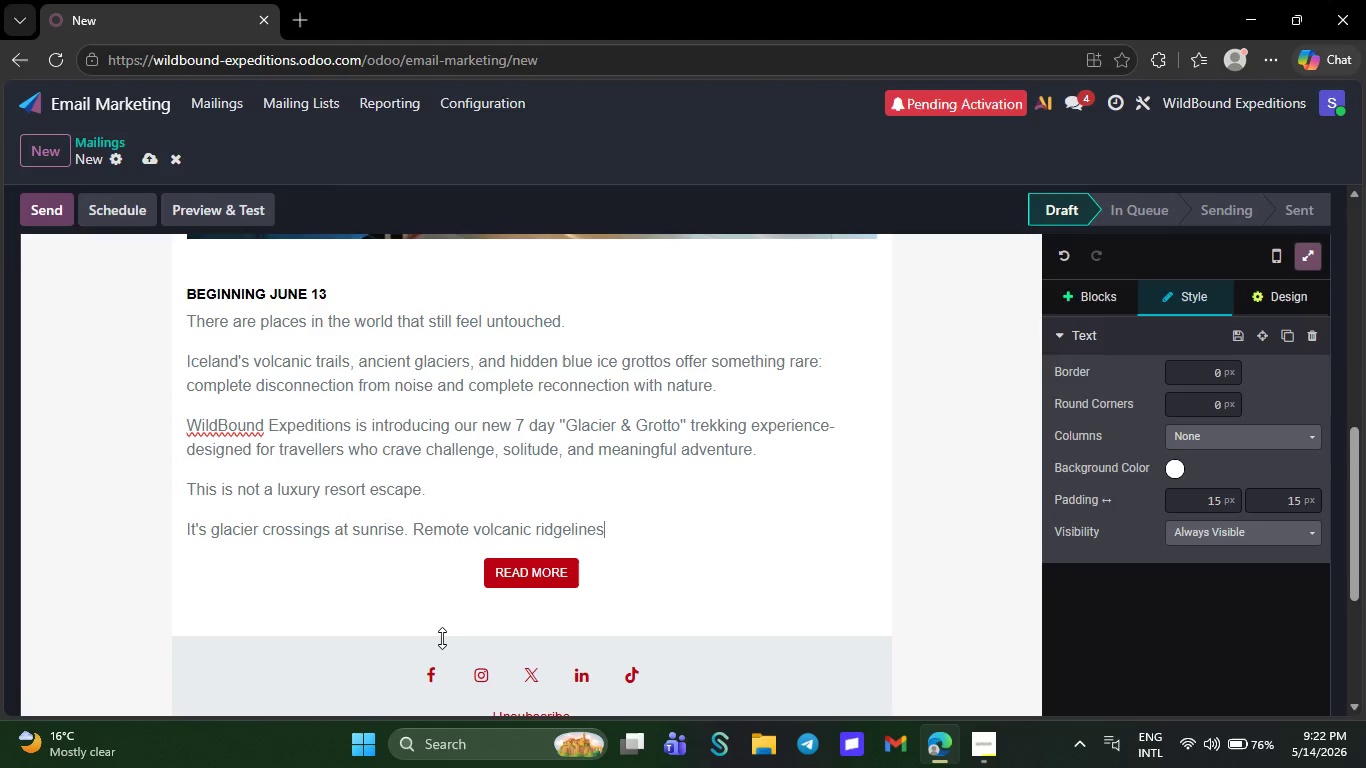 
type(. Ice caves )
 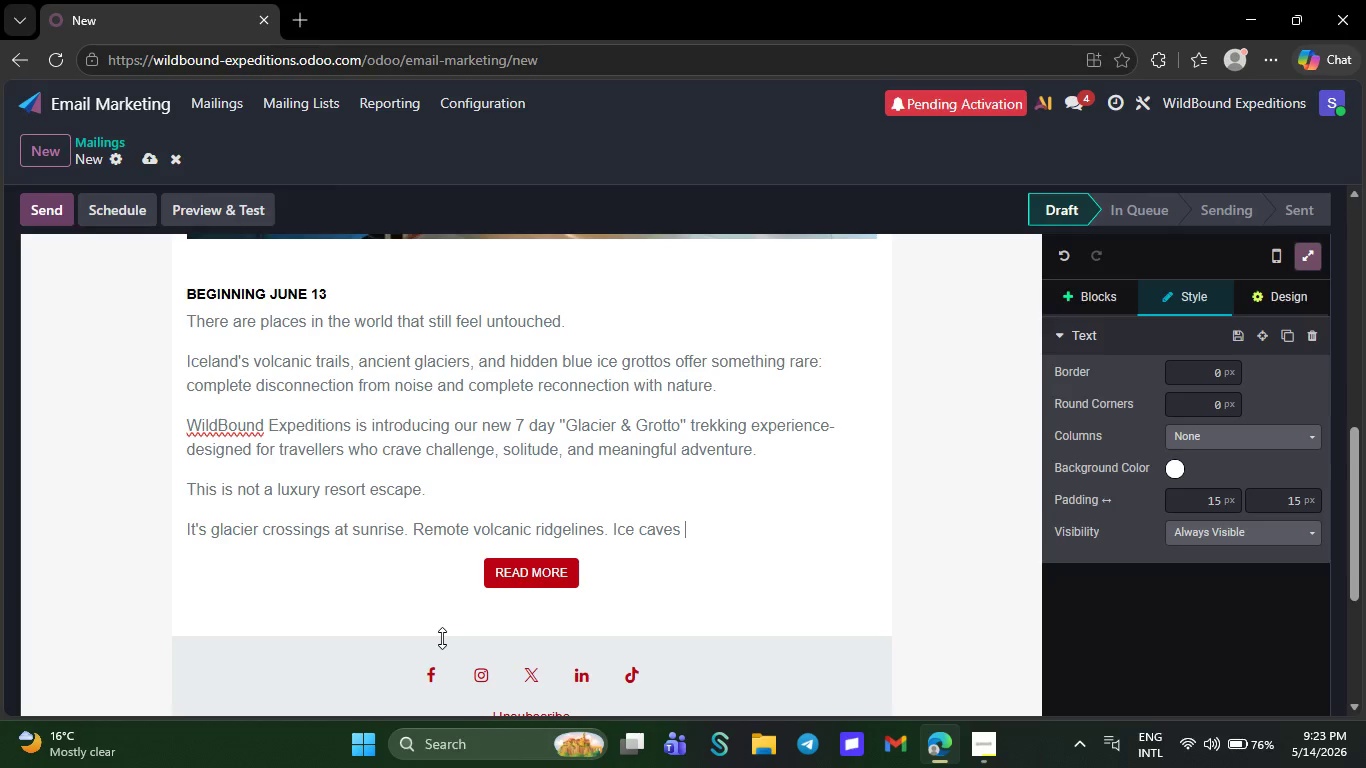 
type(carved )
 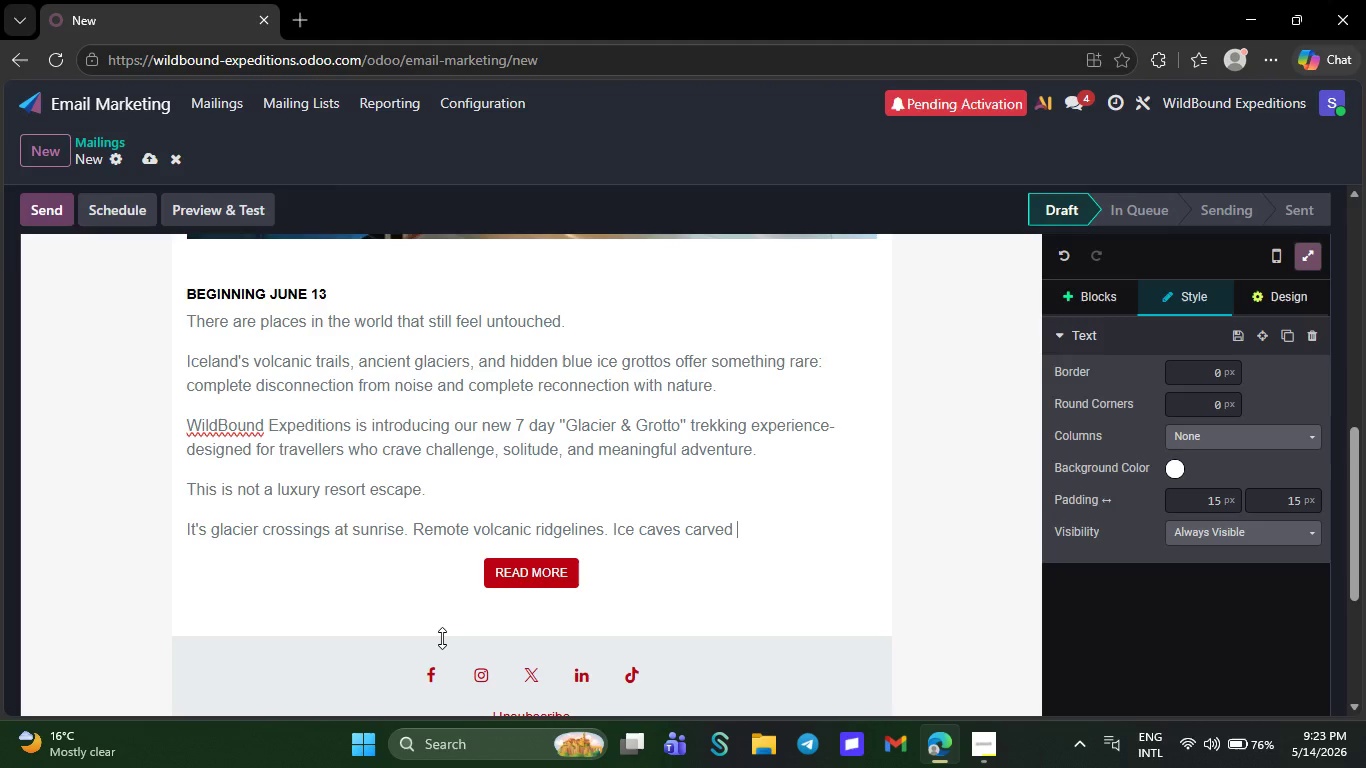 
type(by cent)
 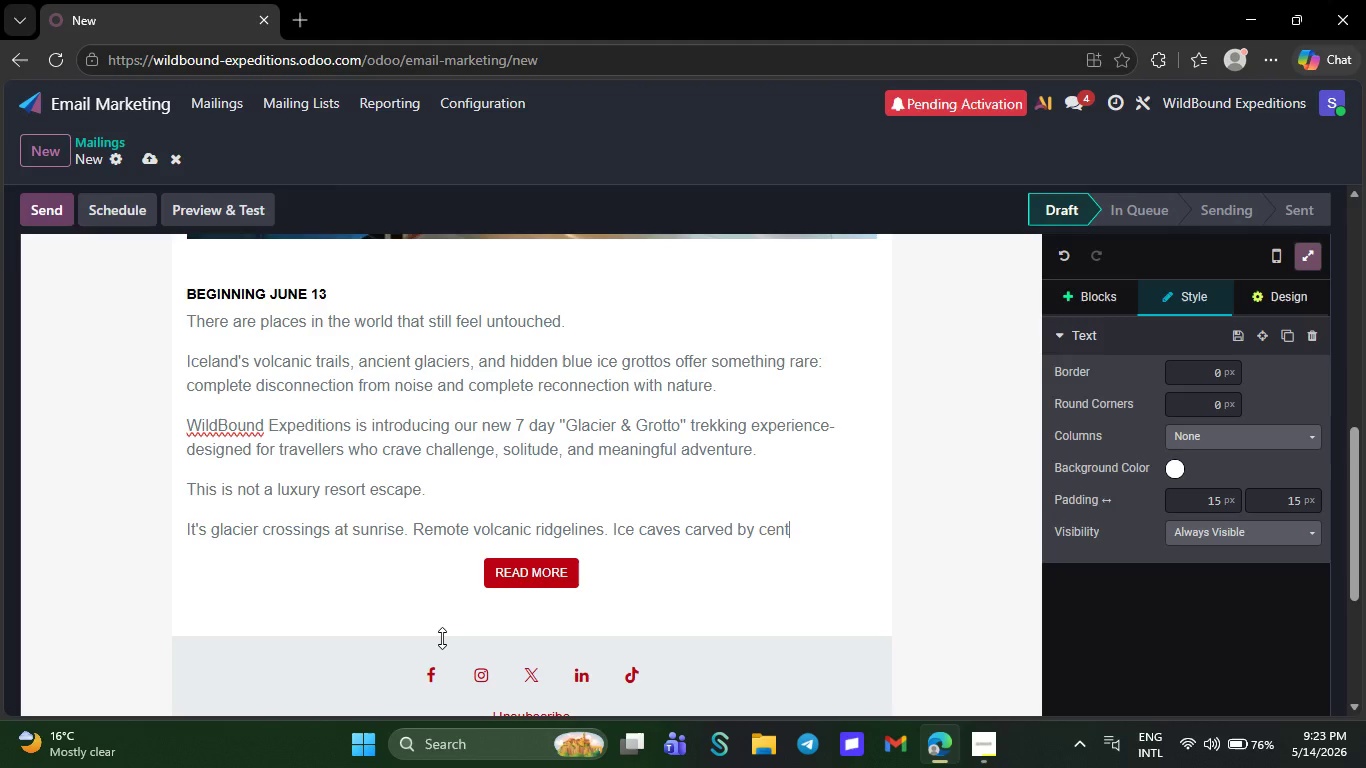 
type(uries)
 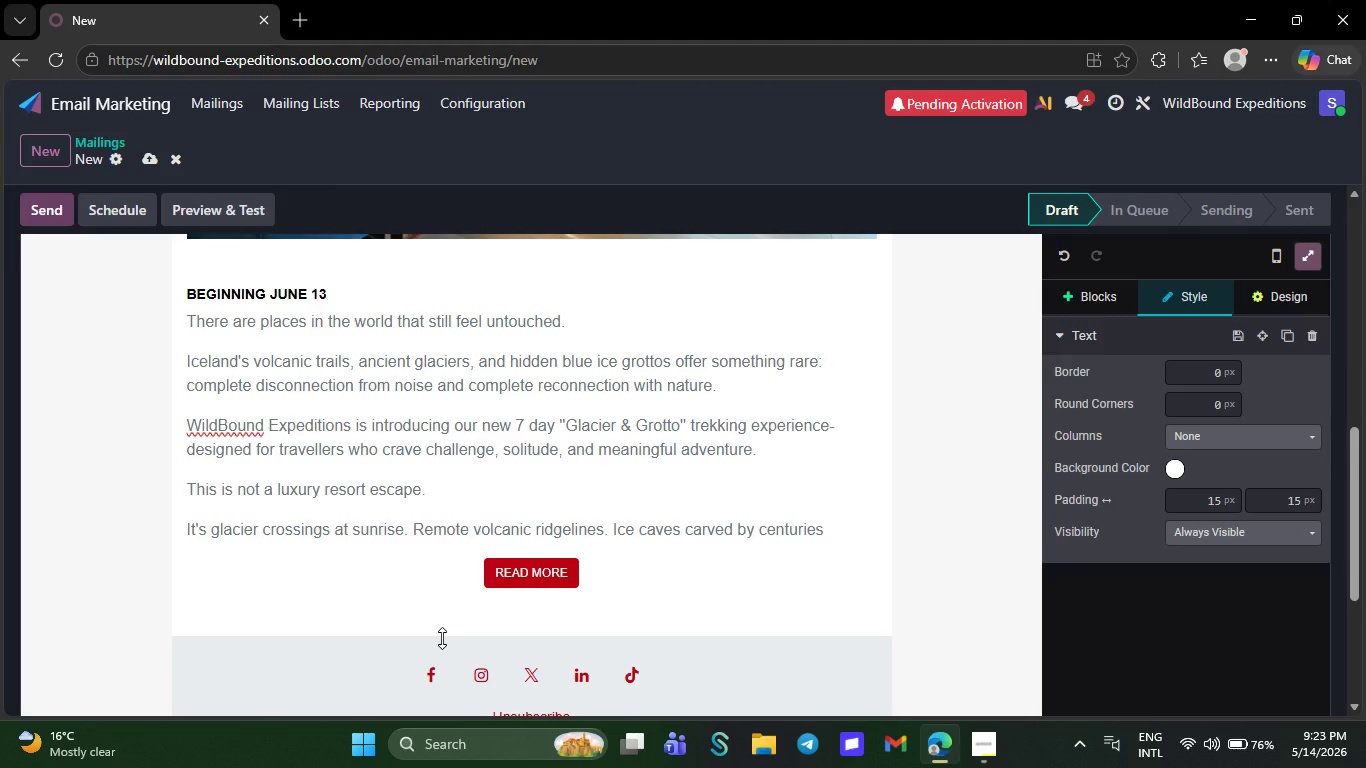 
type( of movement Evening powered)
 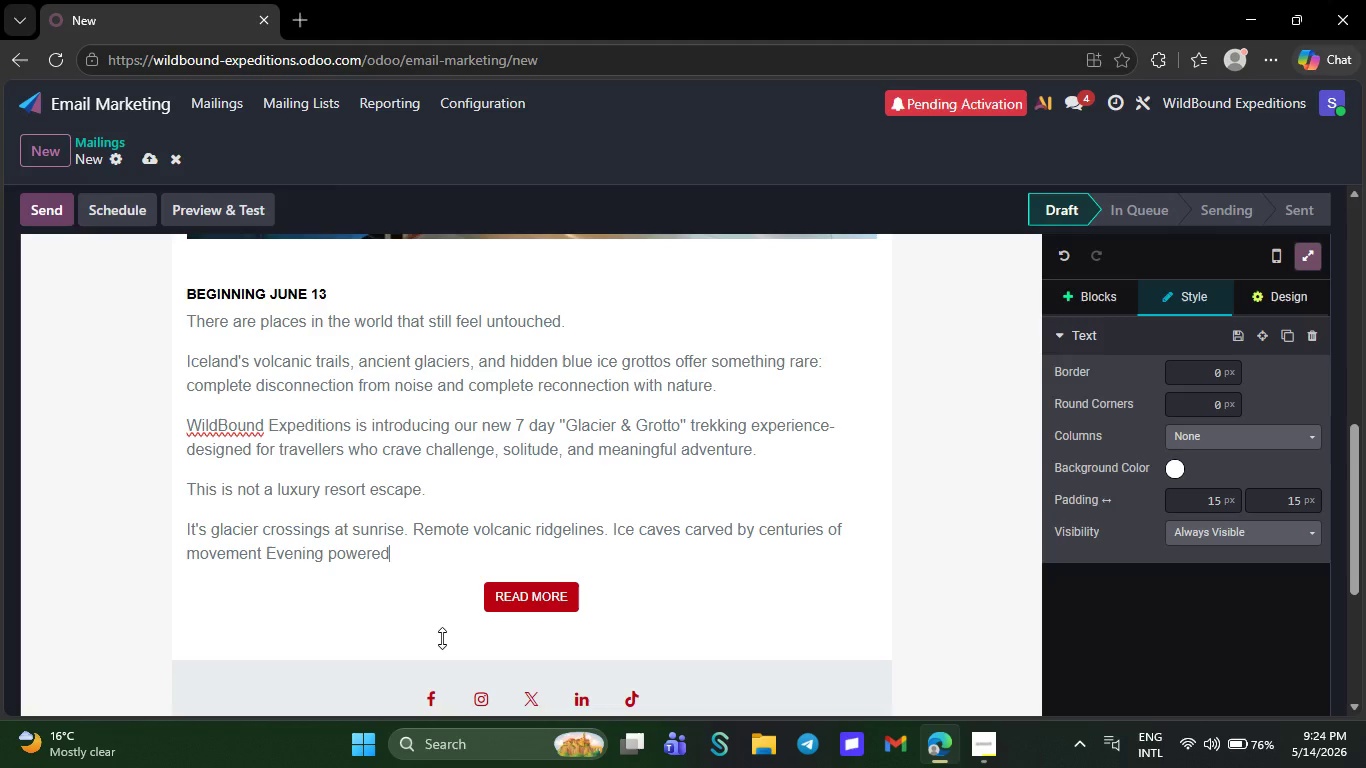 
type( by g)
 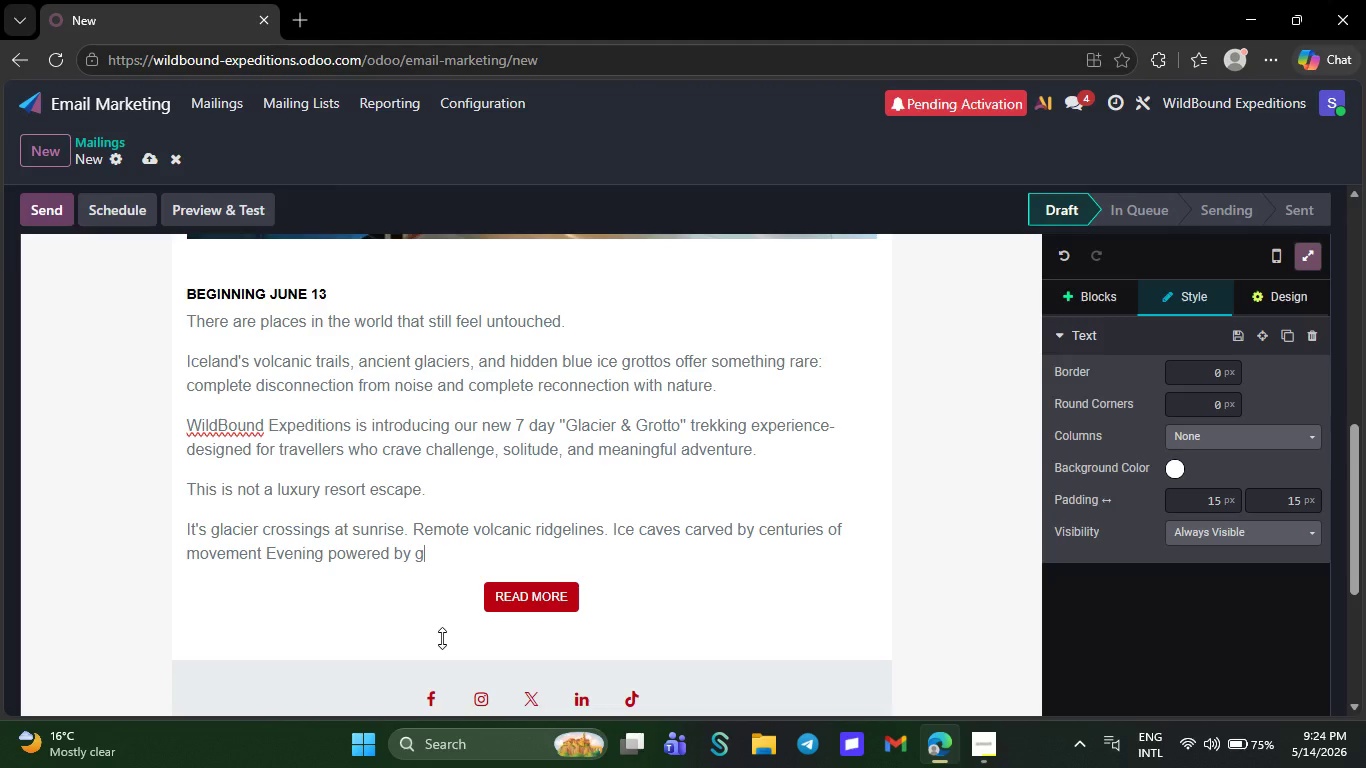 
type(eothermal)
 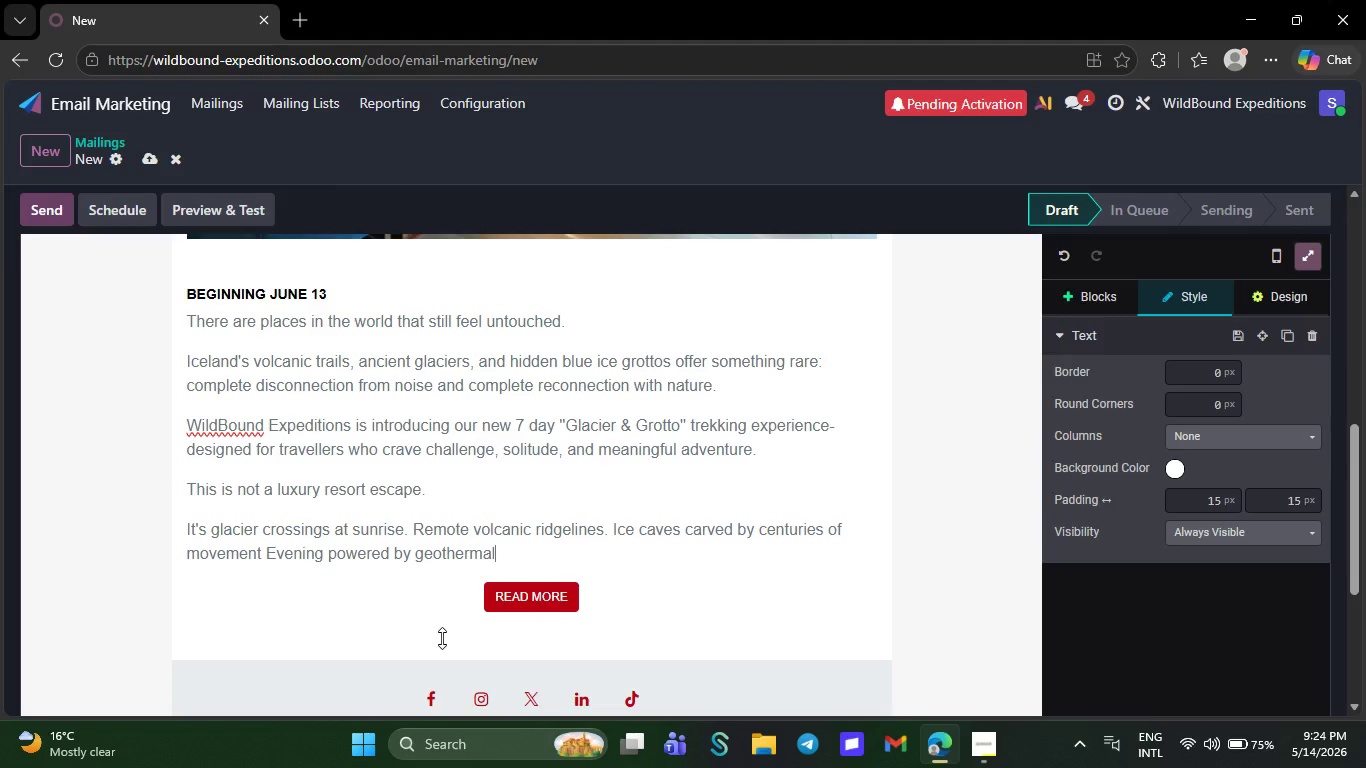 
type( warmth and stories shared beneath Arctic )
 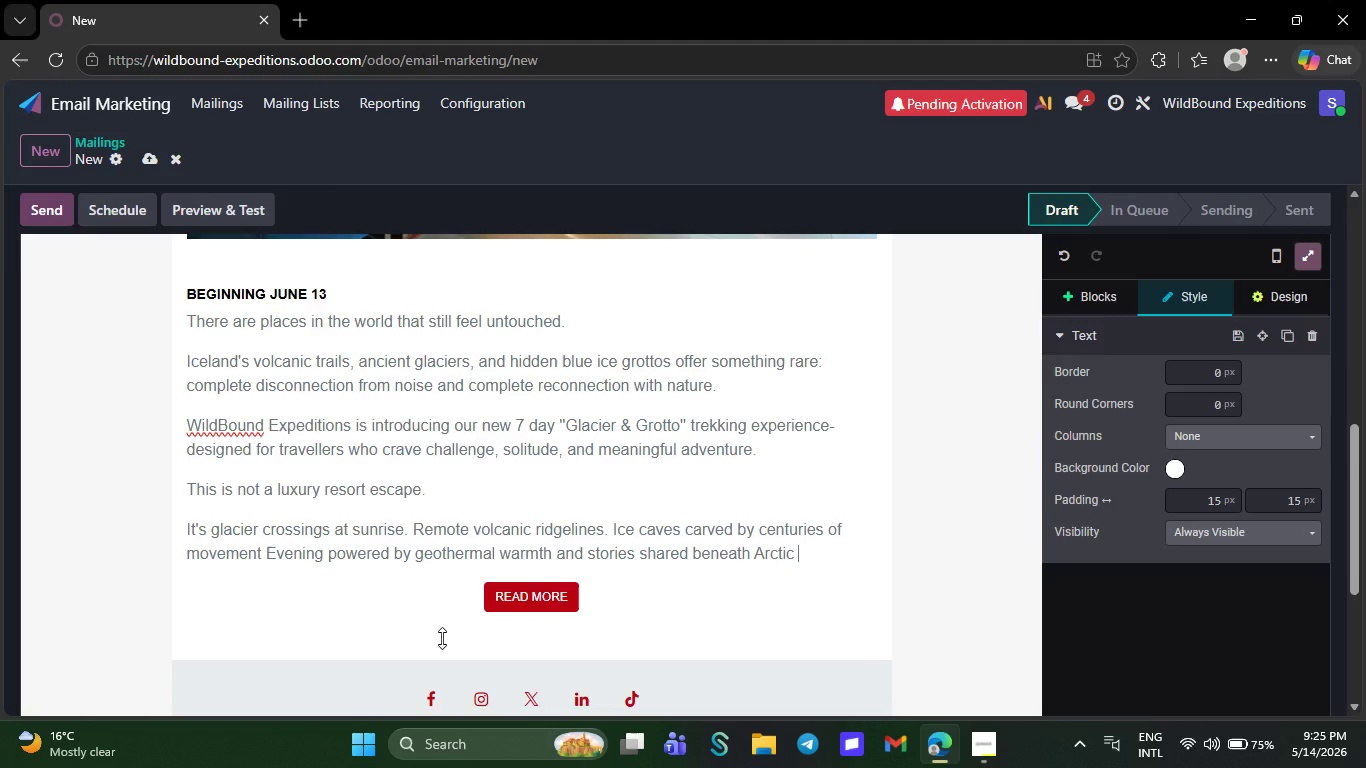 
type(skies.)
key(NumpadEnter)
type(Built with a low impact eco)
 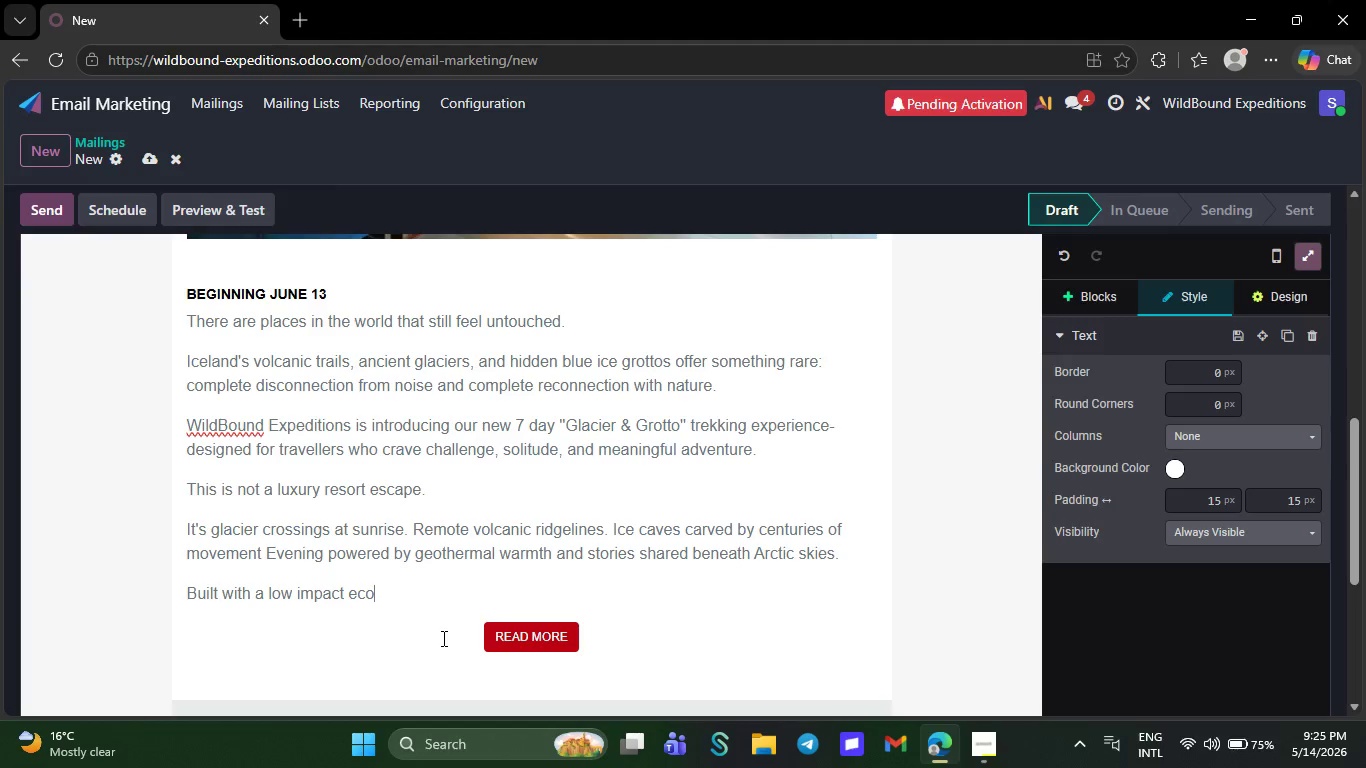 
type( tourism phi)
 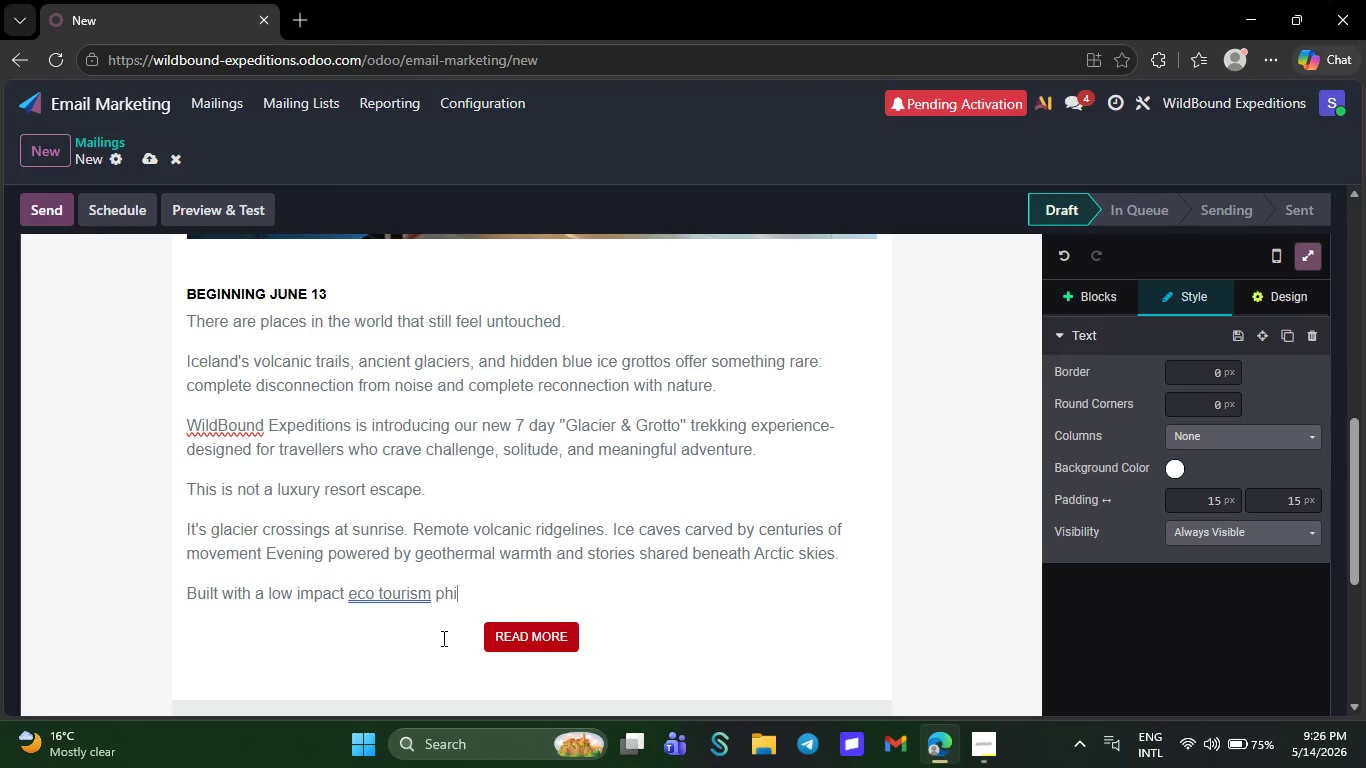 
type(losophy, this expedition)
 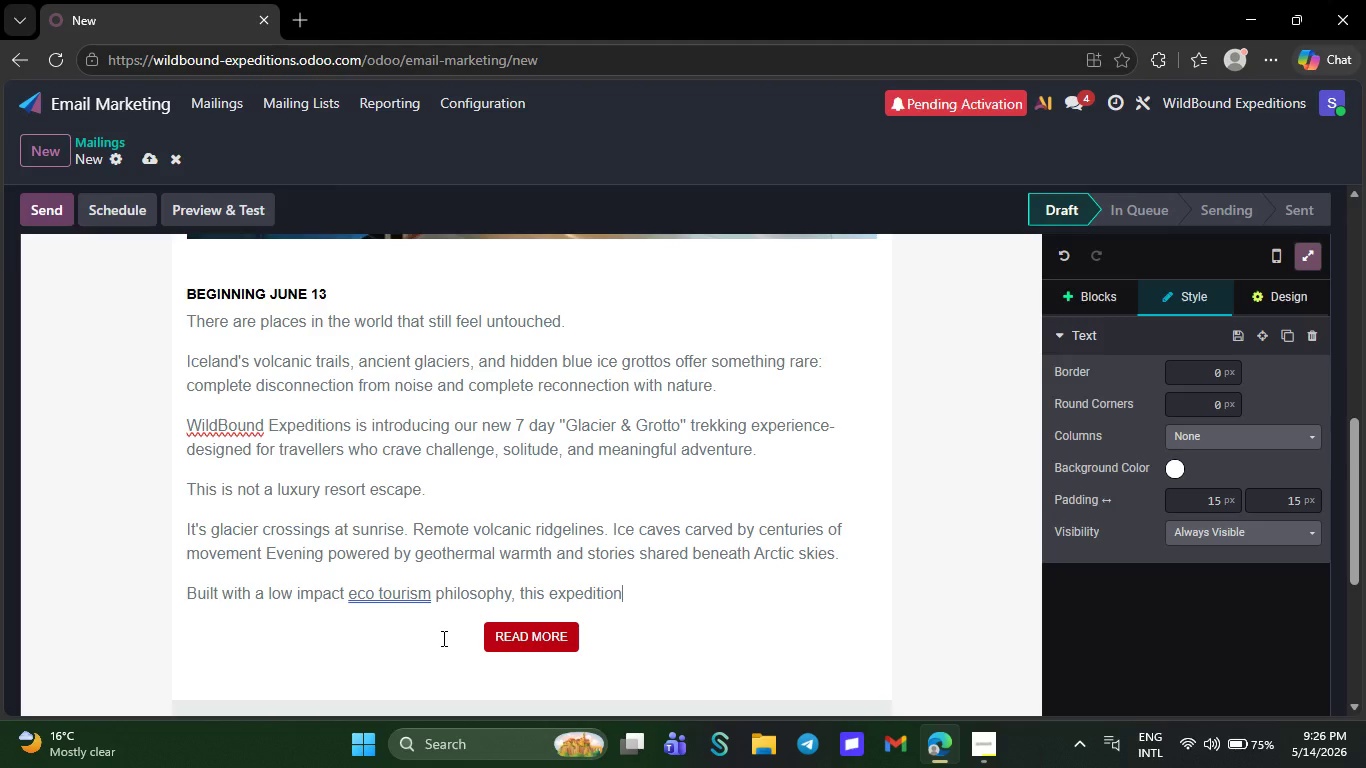 
type( mini)
 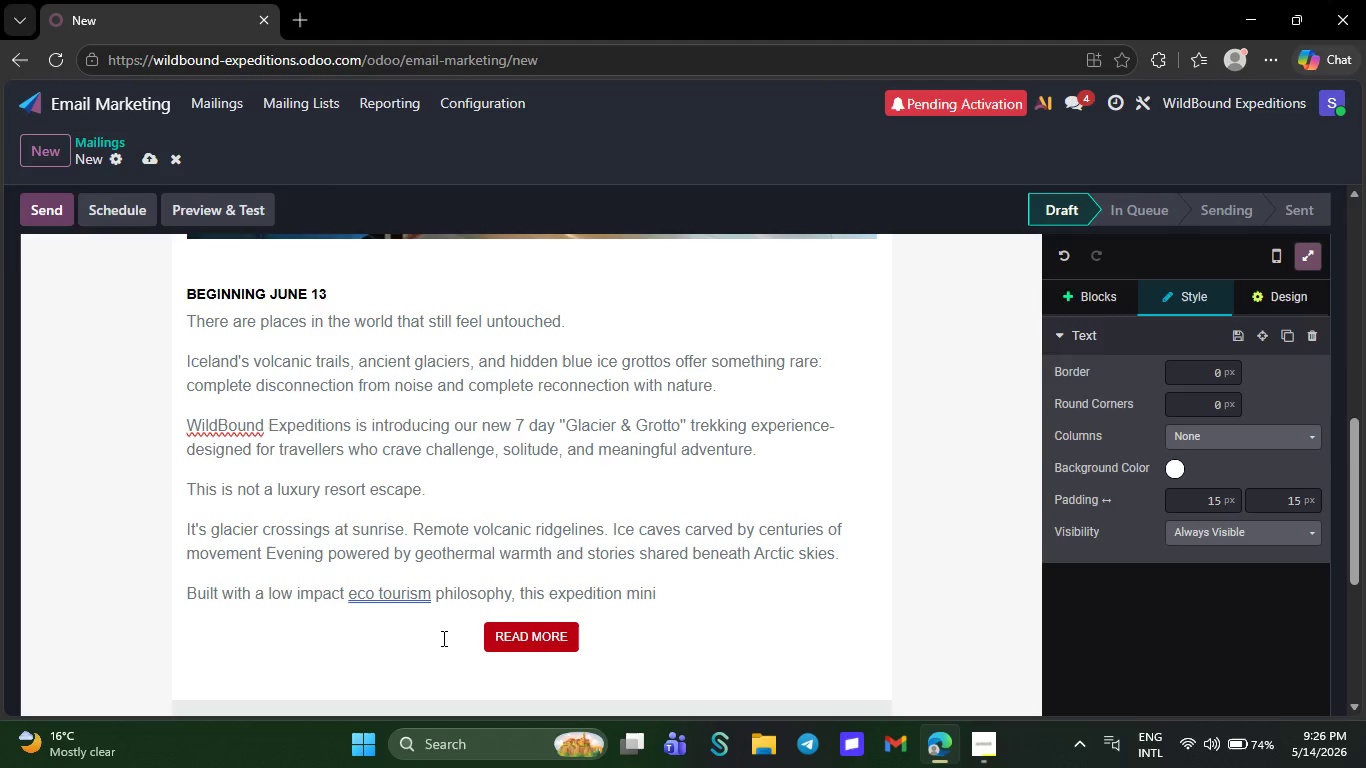 
type(mizesvbe)
key(Backspace)
key(Backspace)
key(Backspace)
type( e)
 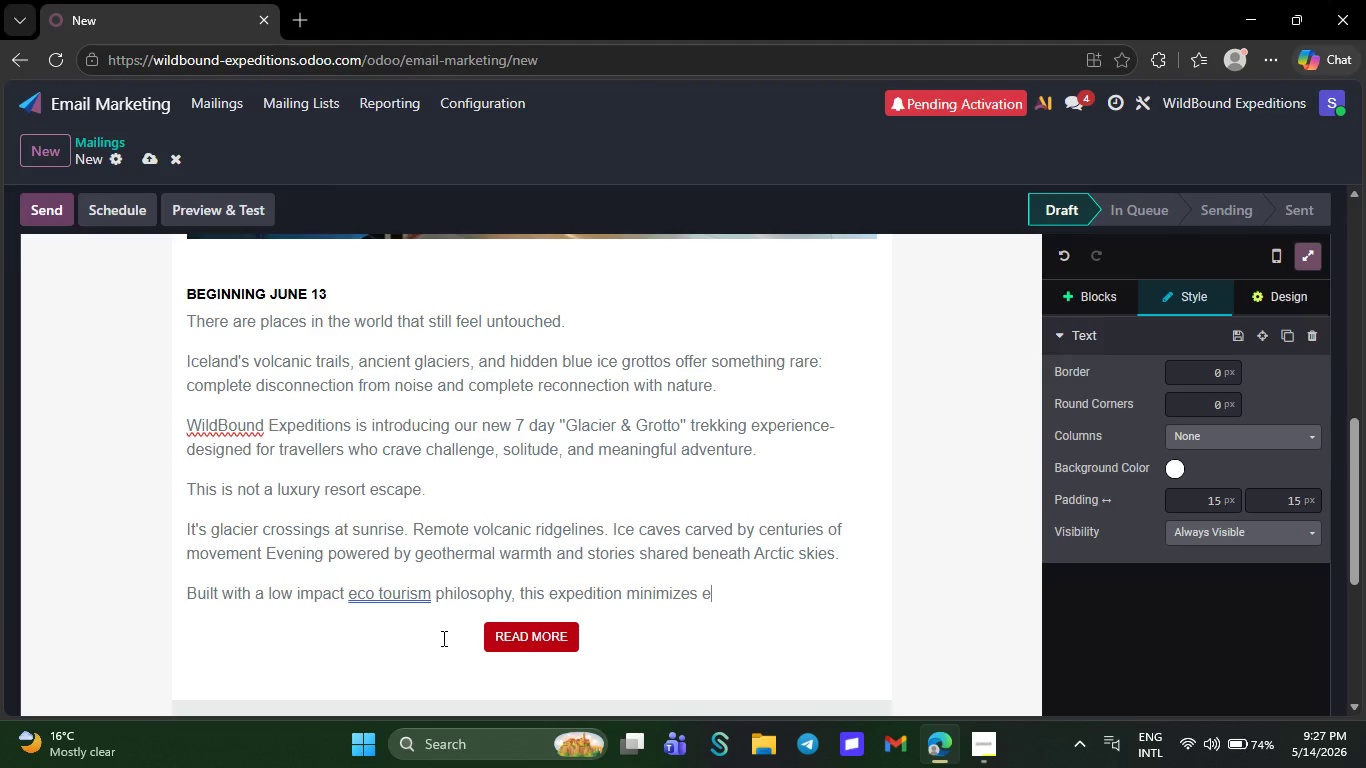 
wait(5.42)
 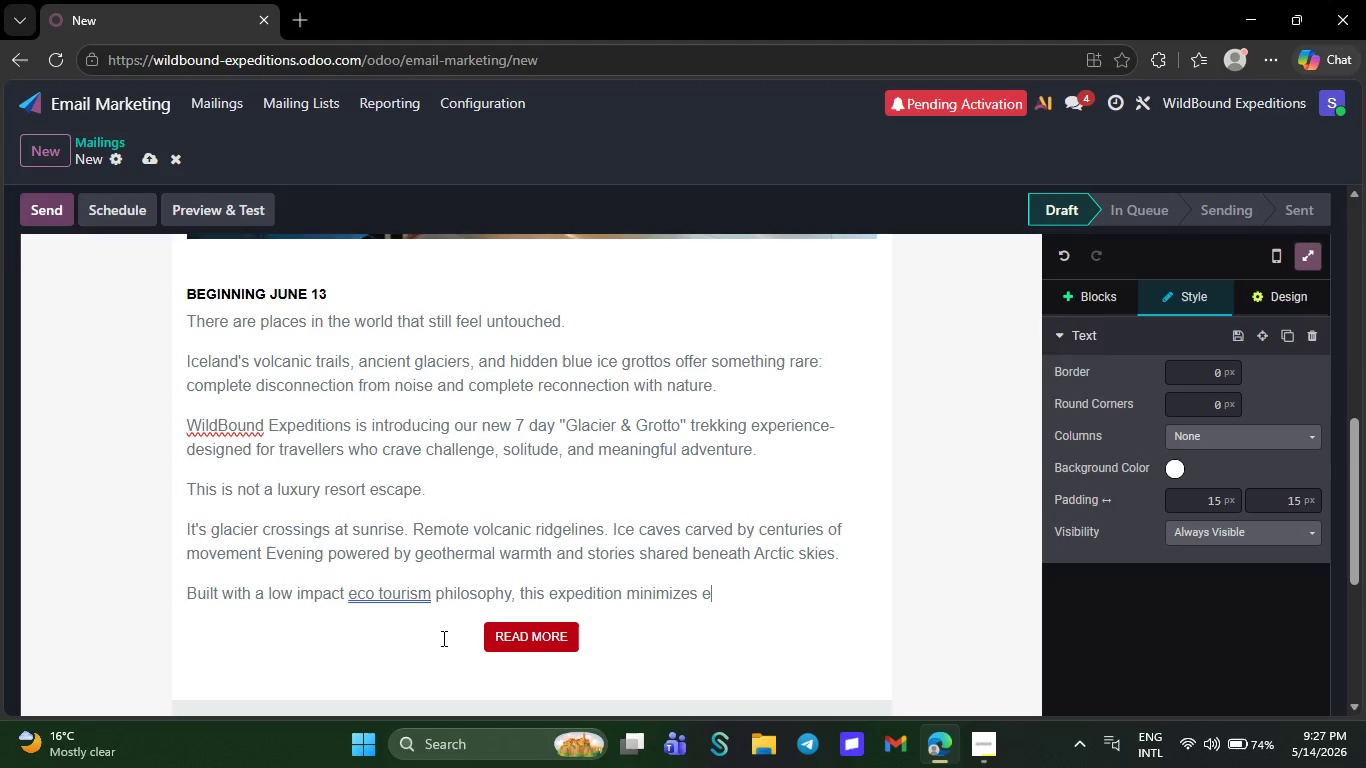 
type(nviromental )
 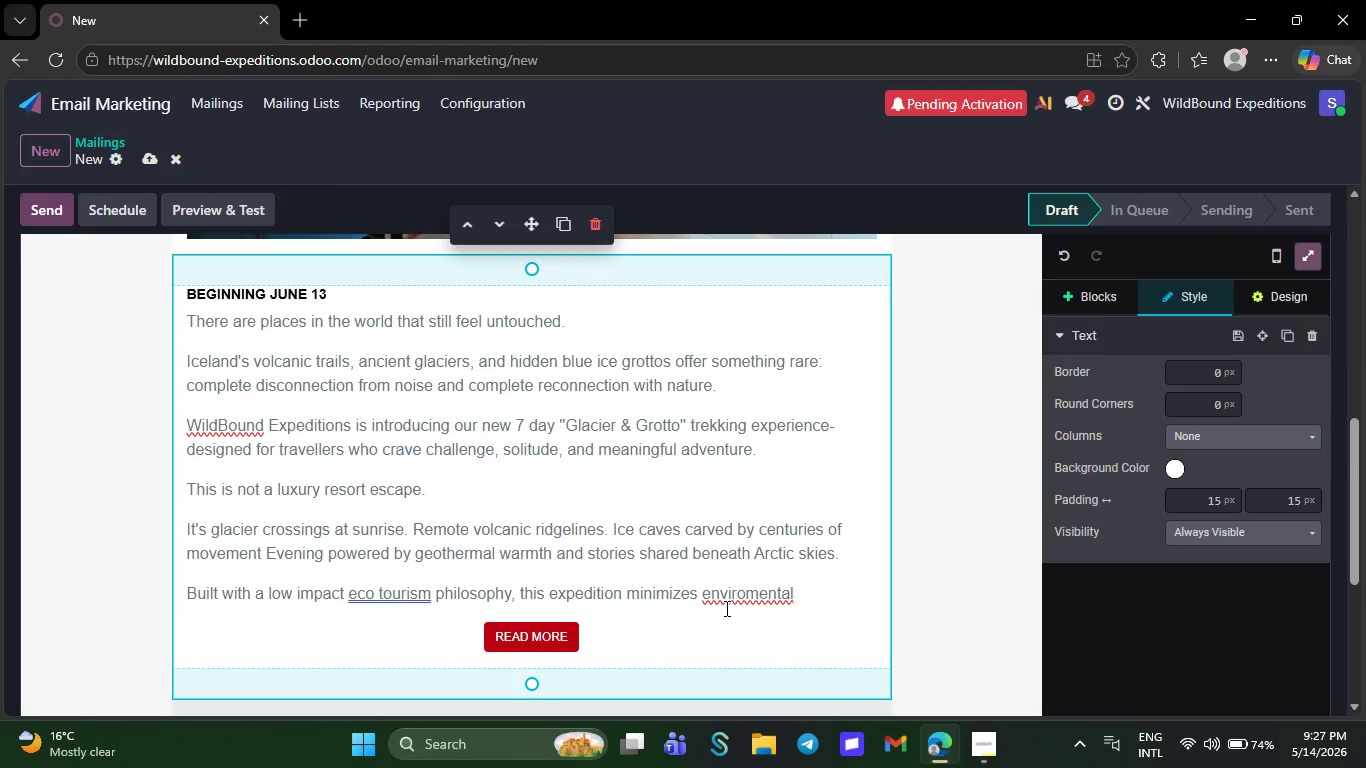 
wait(5.51)
 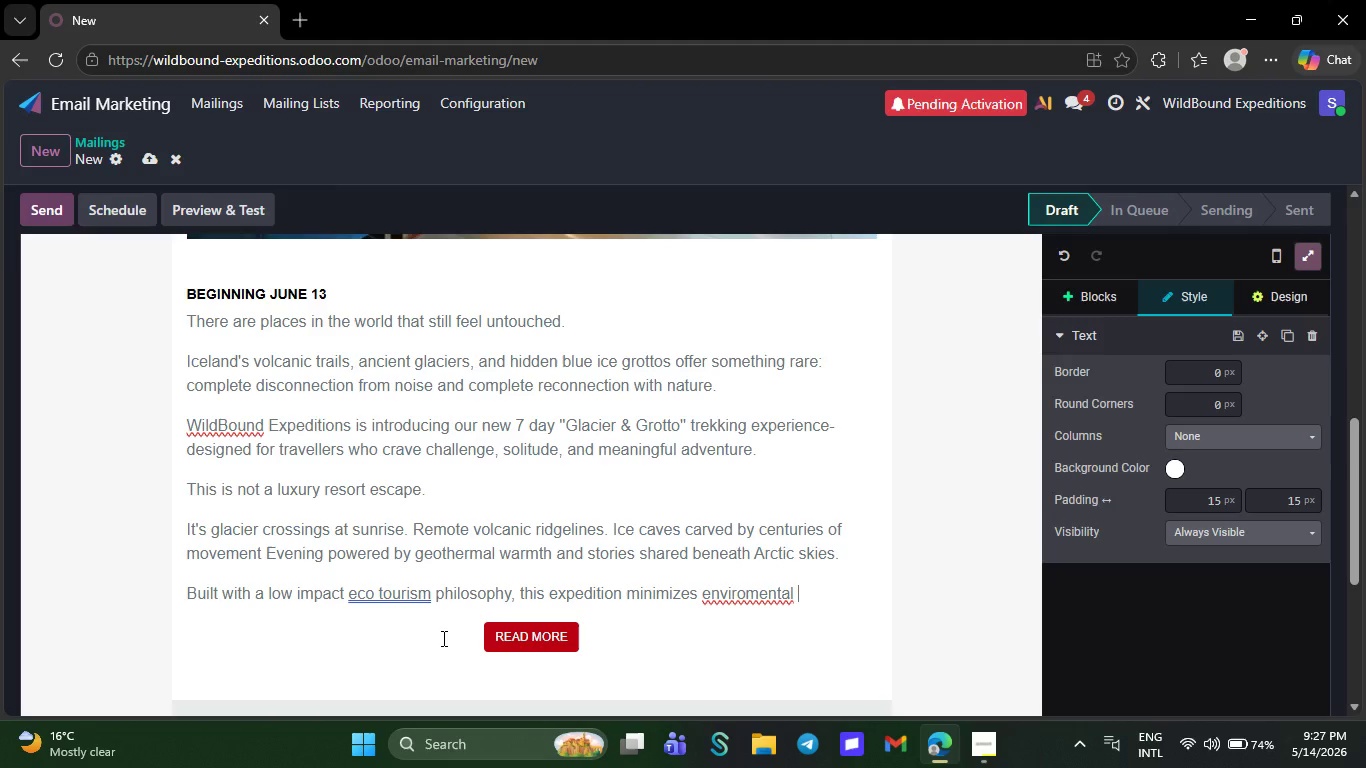 
right_click([738, 597])
 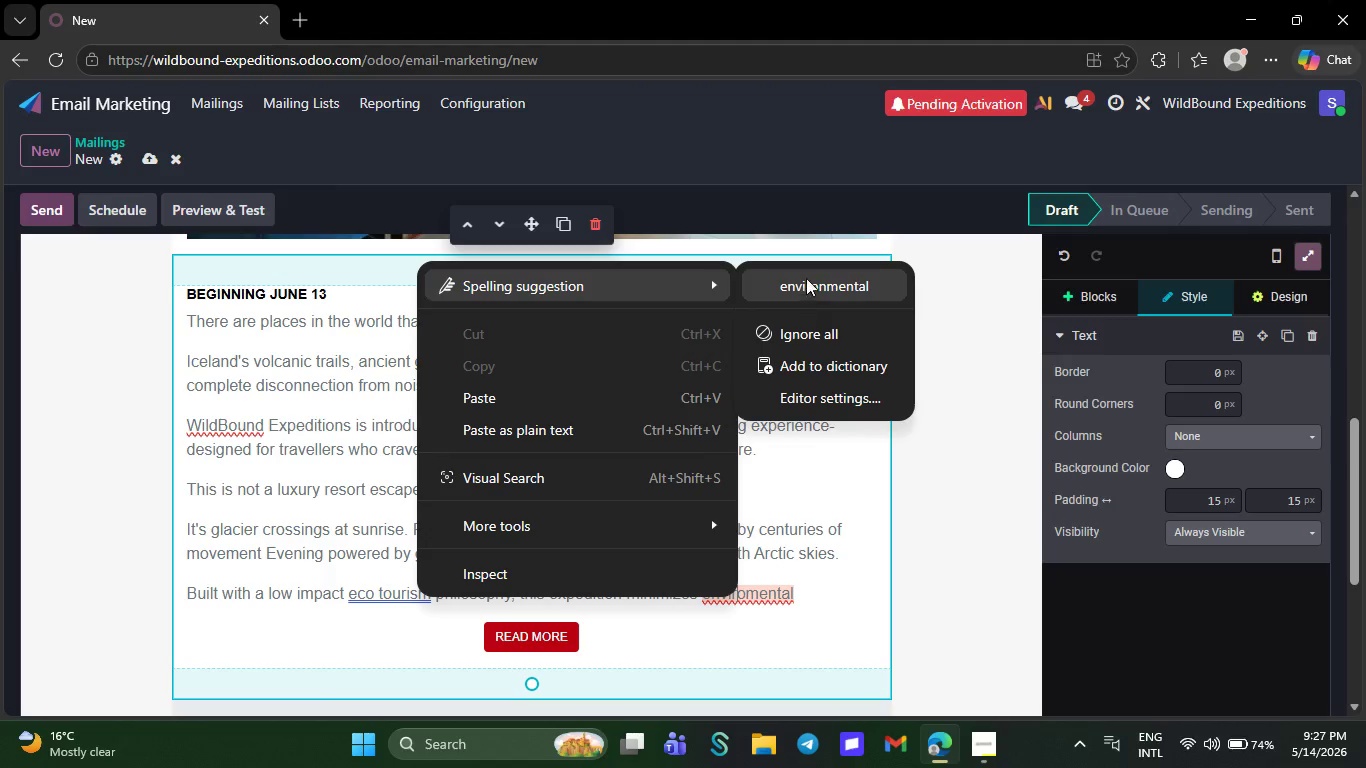 
left_click([808, 274])
 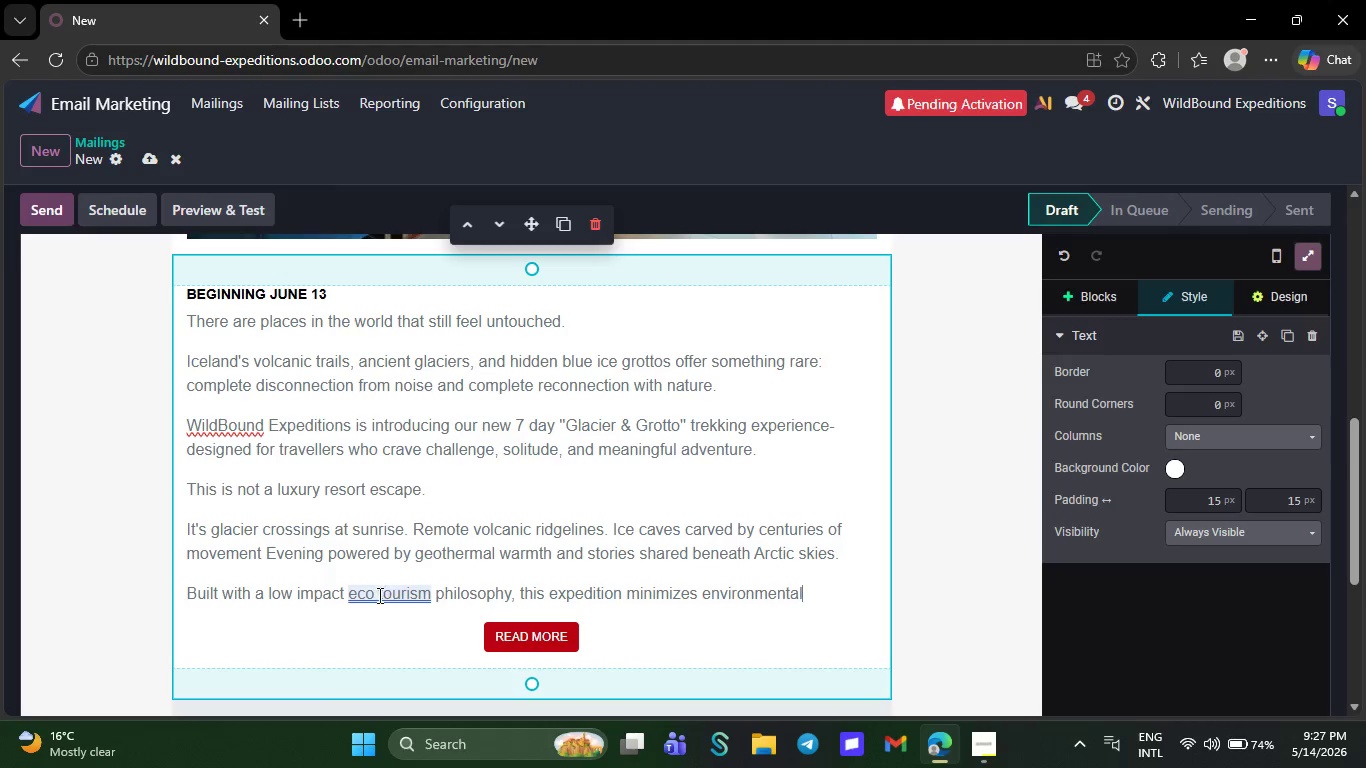 
right_click([378, 595])
 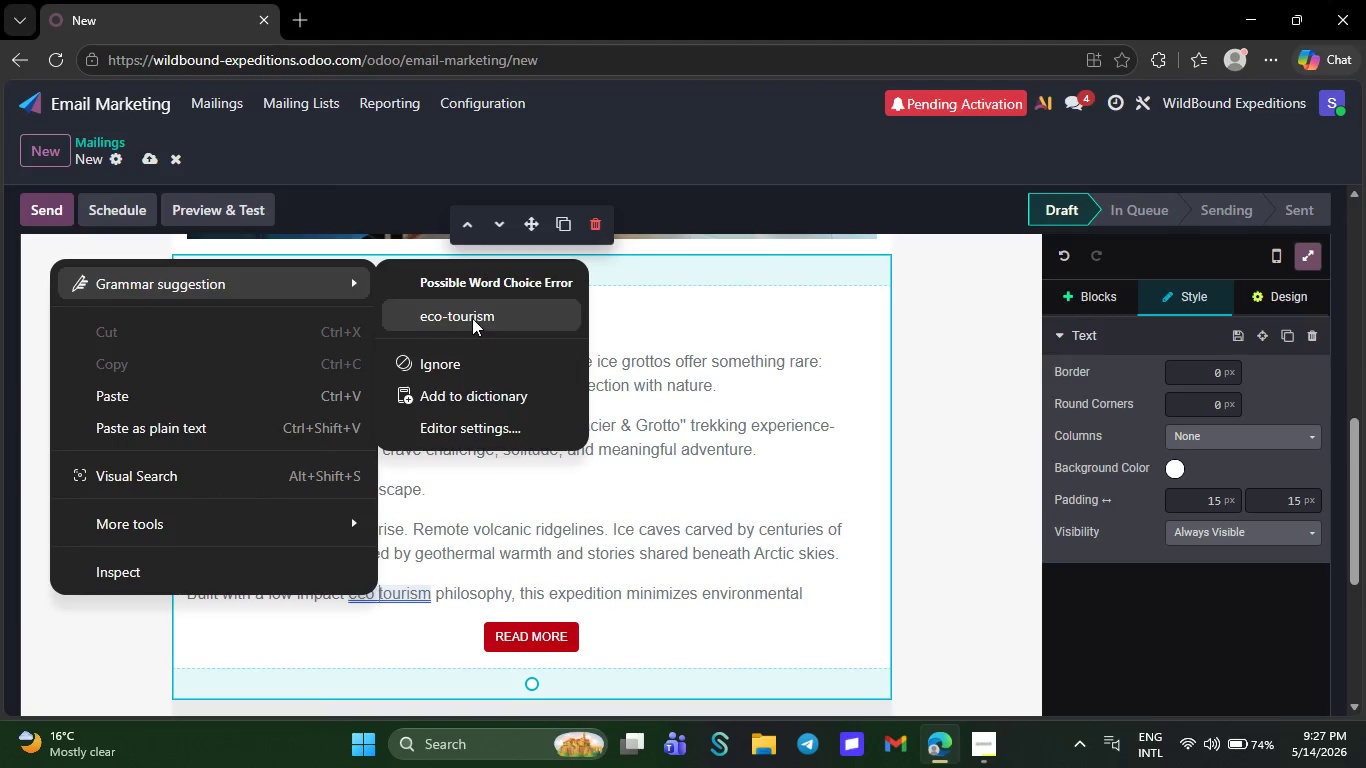 
left_click([472, 318])
 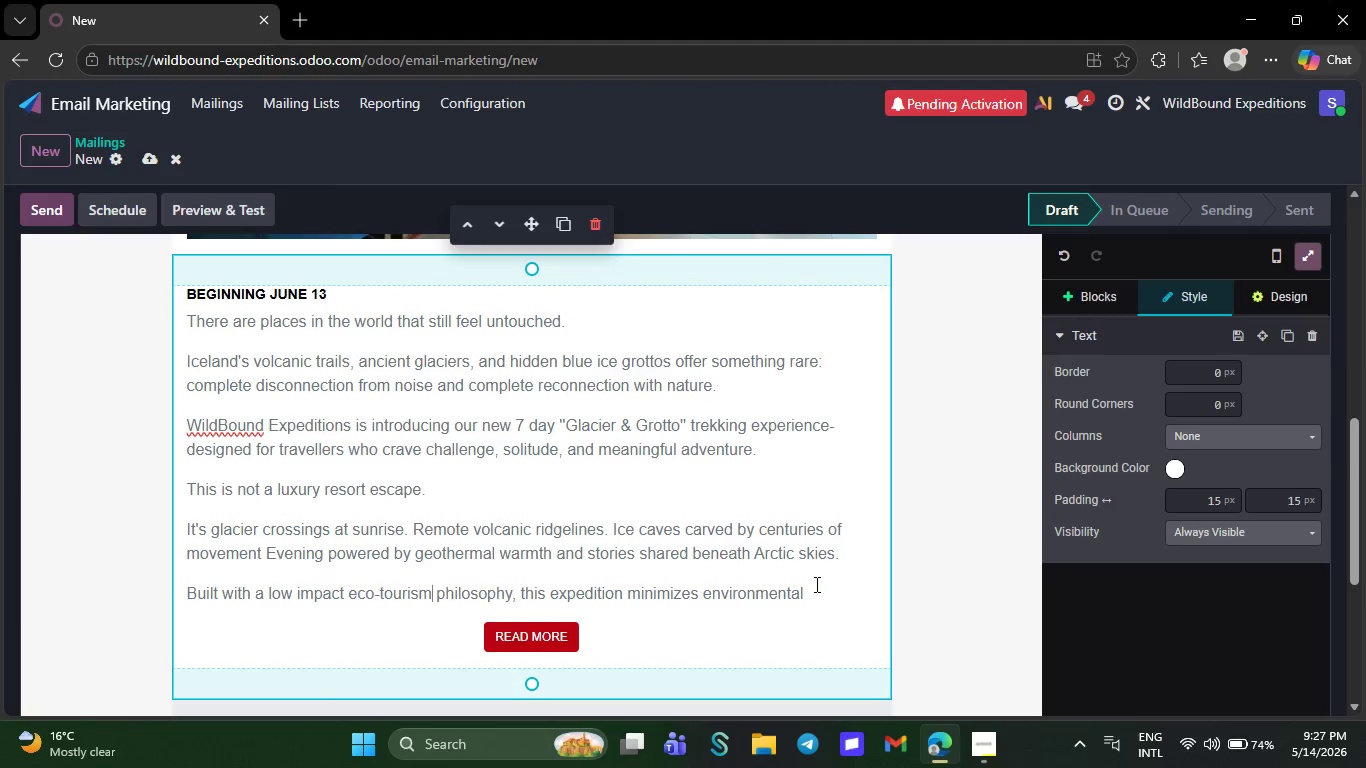 
left_click([815, 584])
 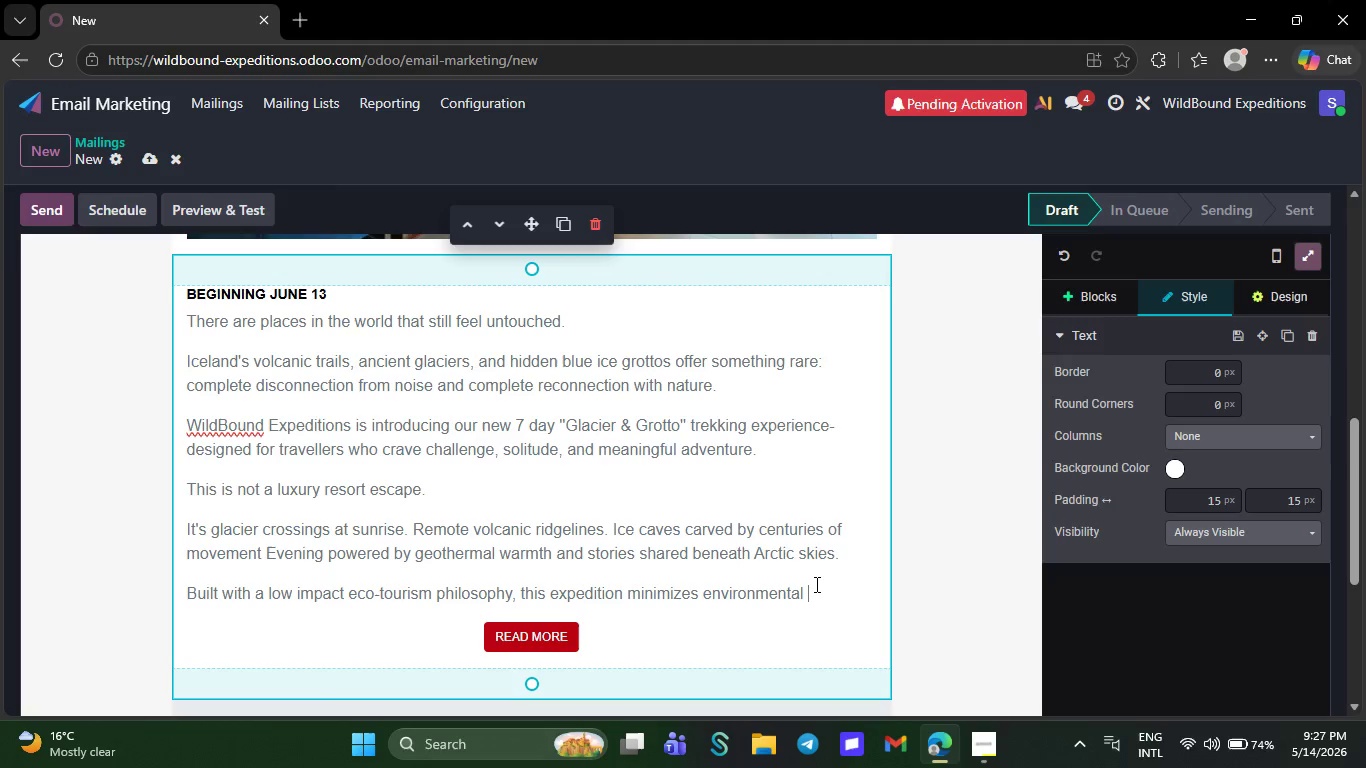 
wait(5.5)
 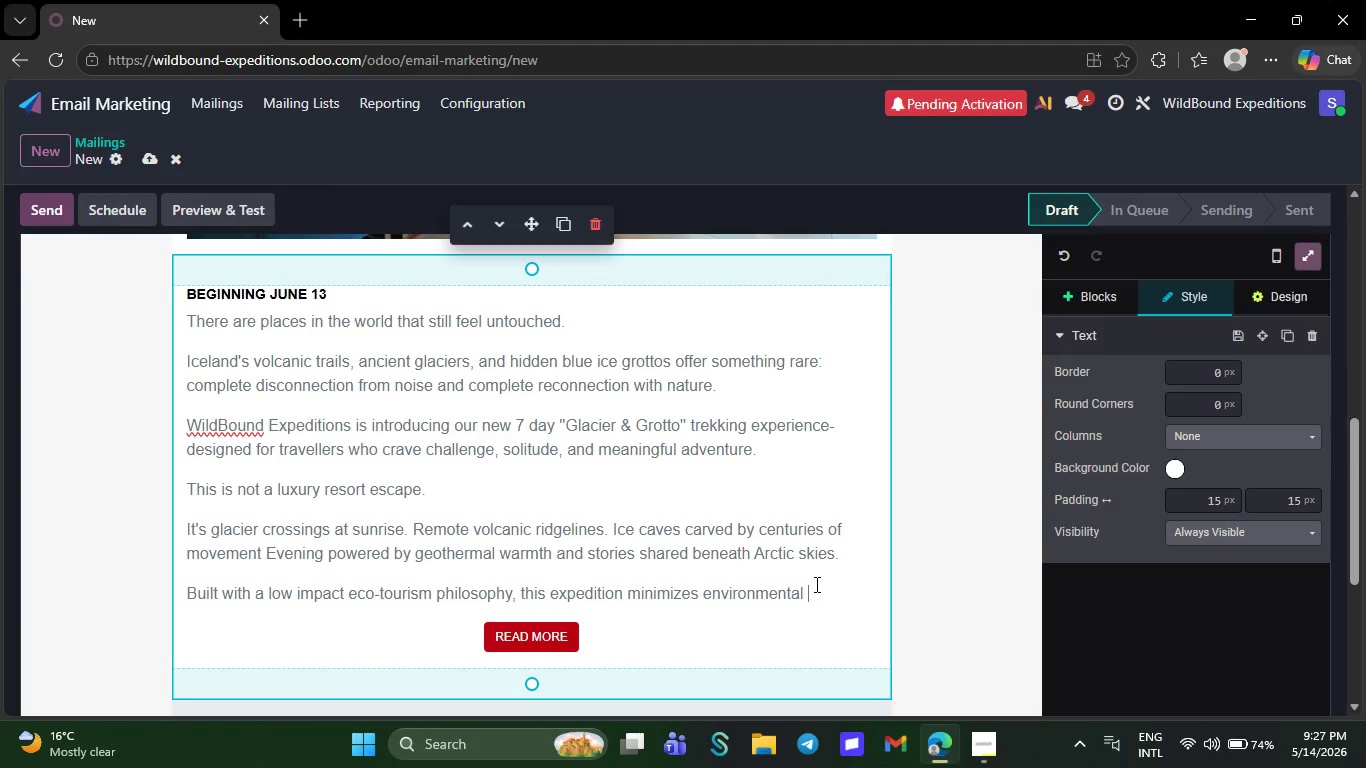 
type(foo)
 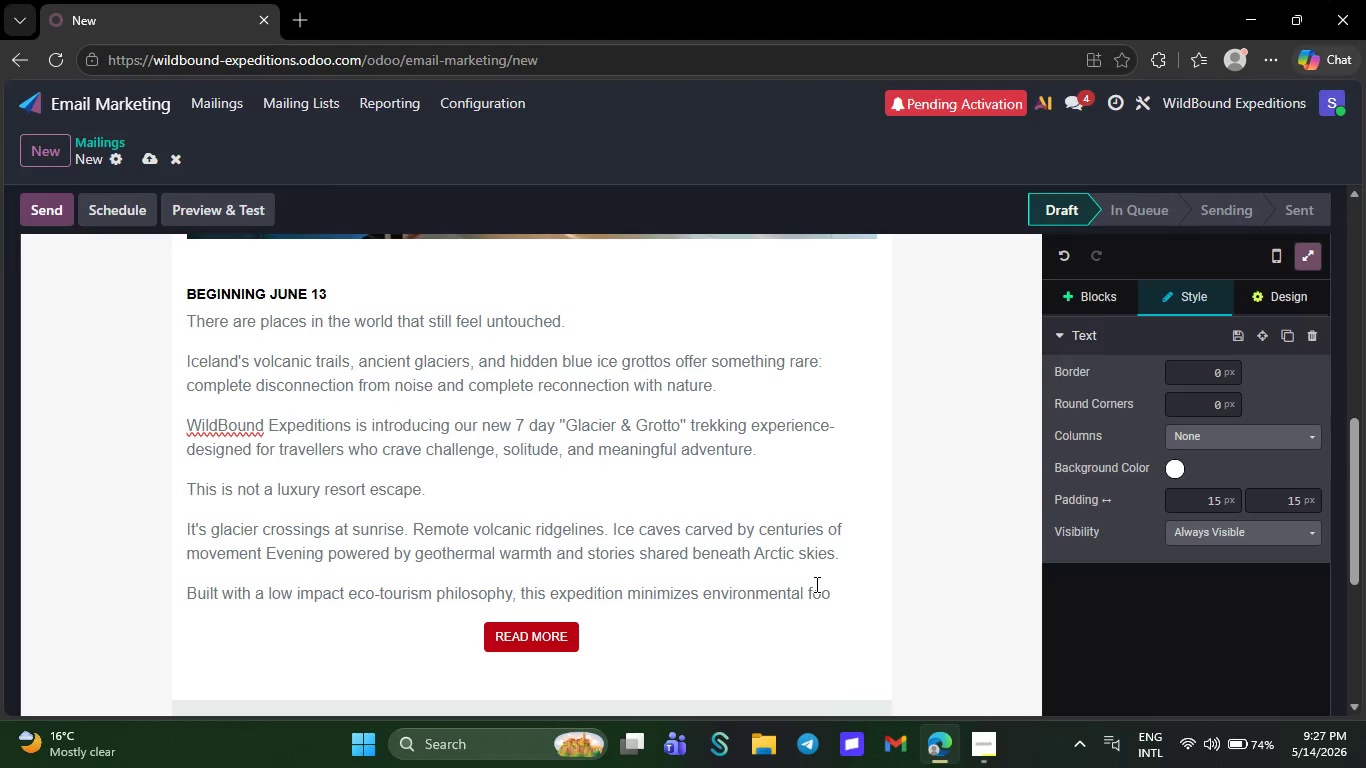 
type(tprint while maximi)
 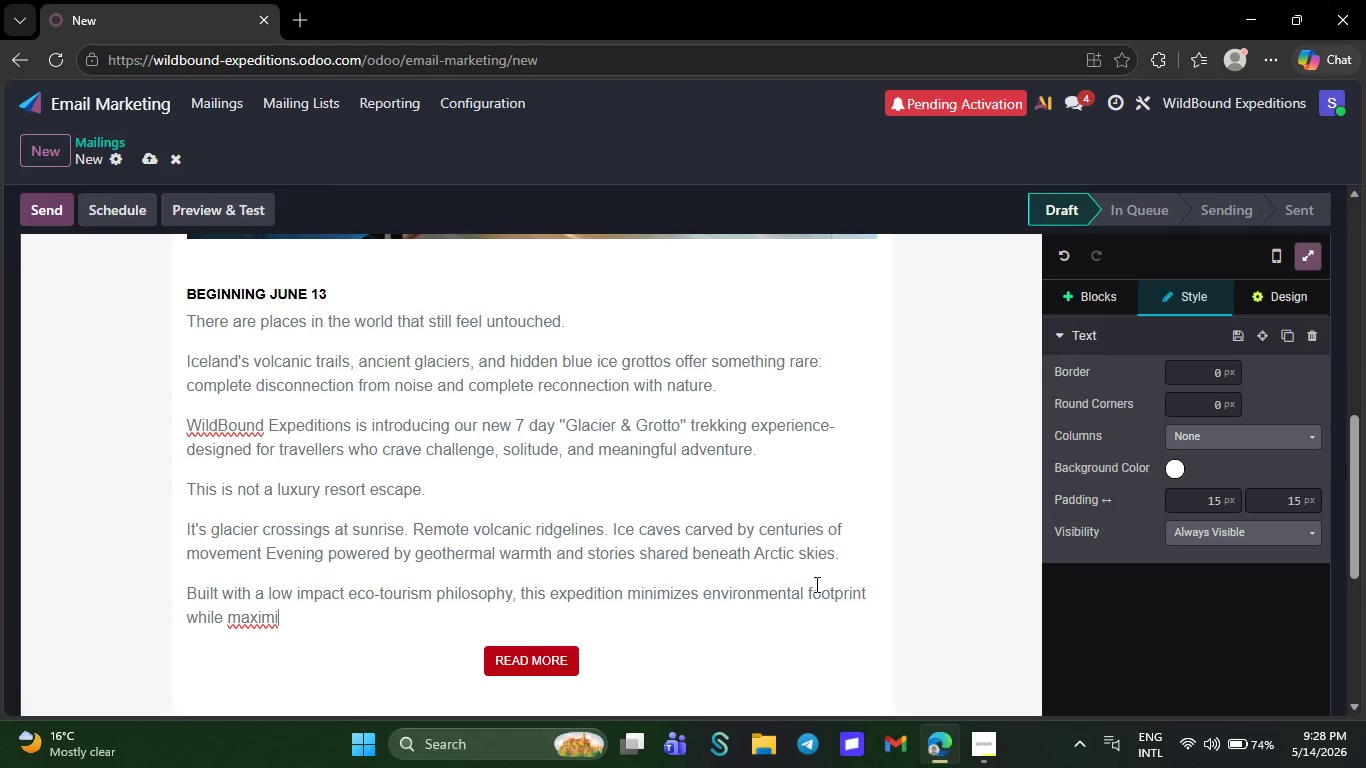 
type(zing authentic exploration.)
key(NumpadEnter)
type(Small gr)
 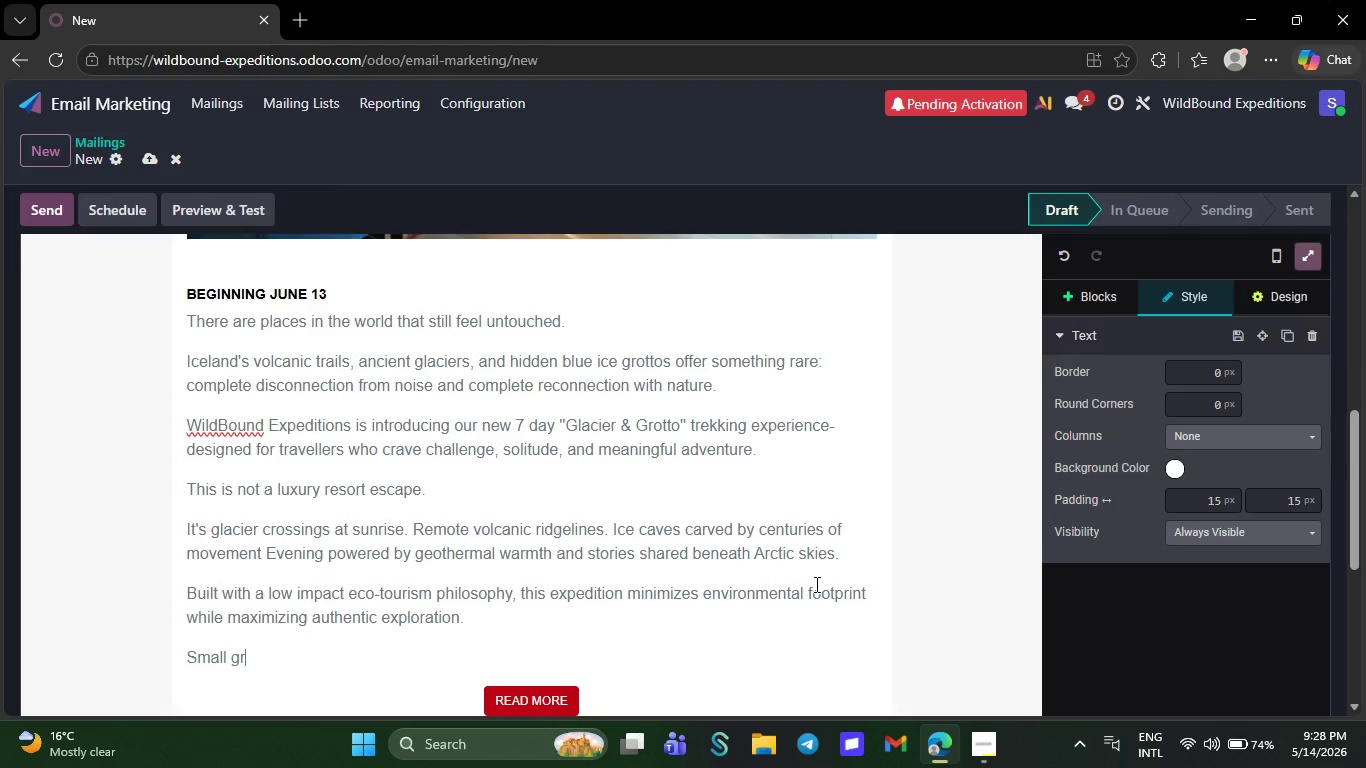 
type(oups)
 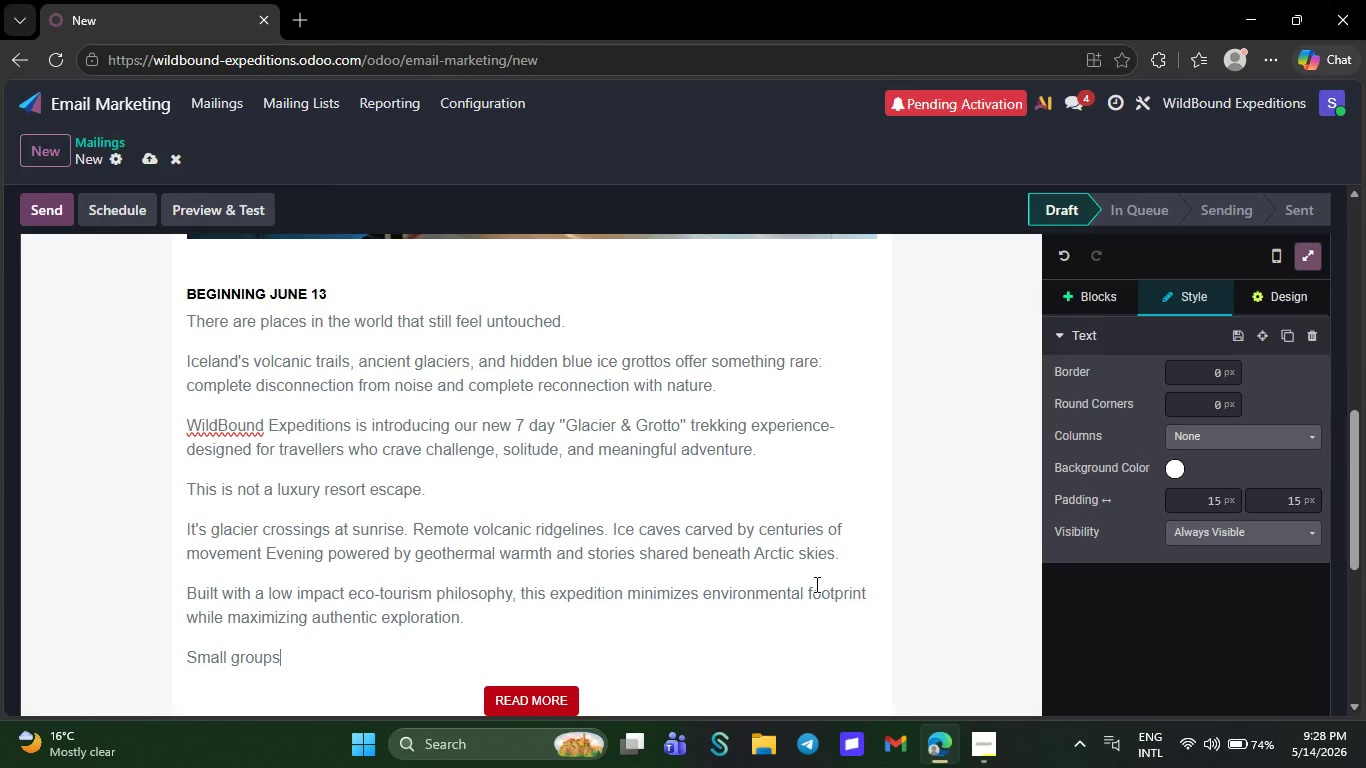 
type(, Local I)
 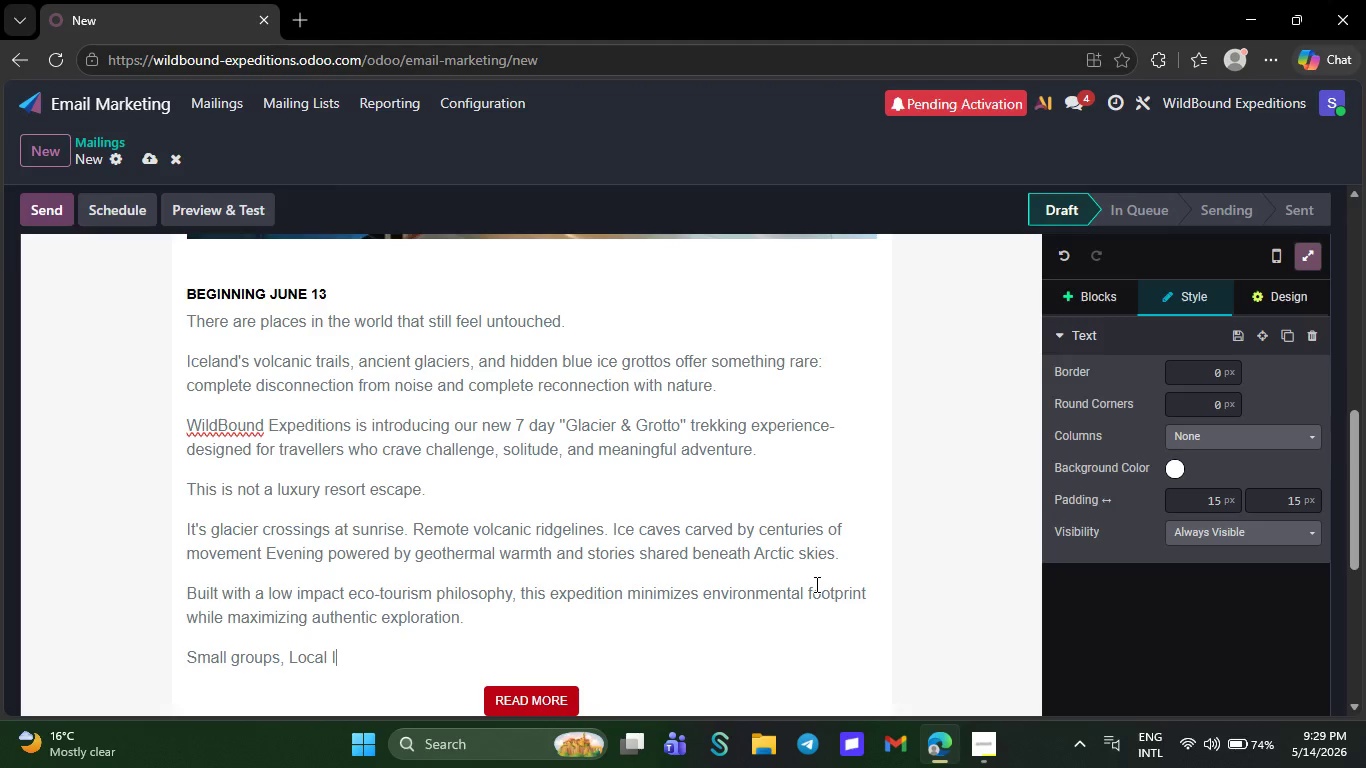 
type(cela)
 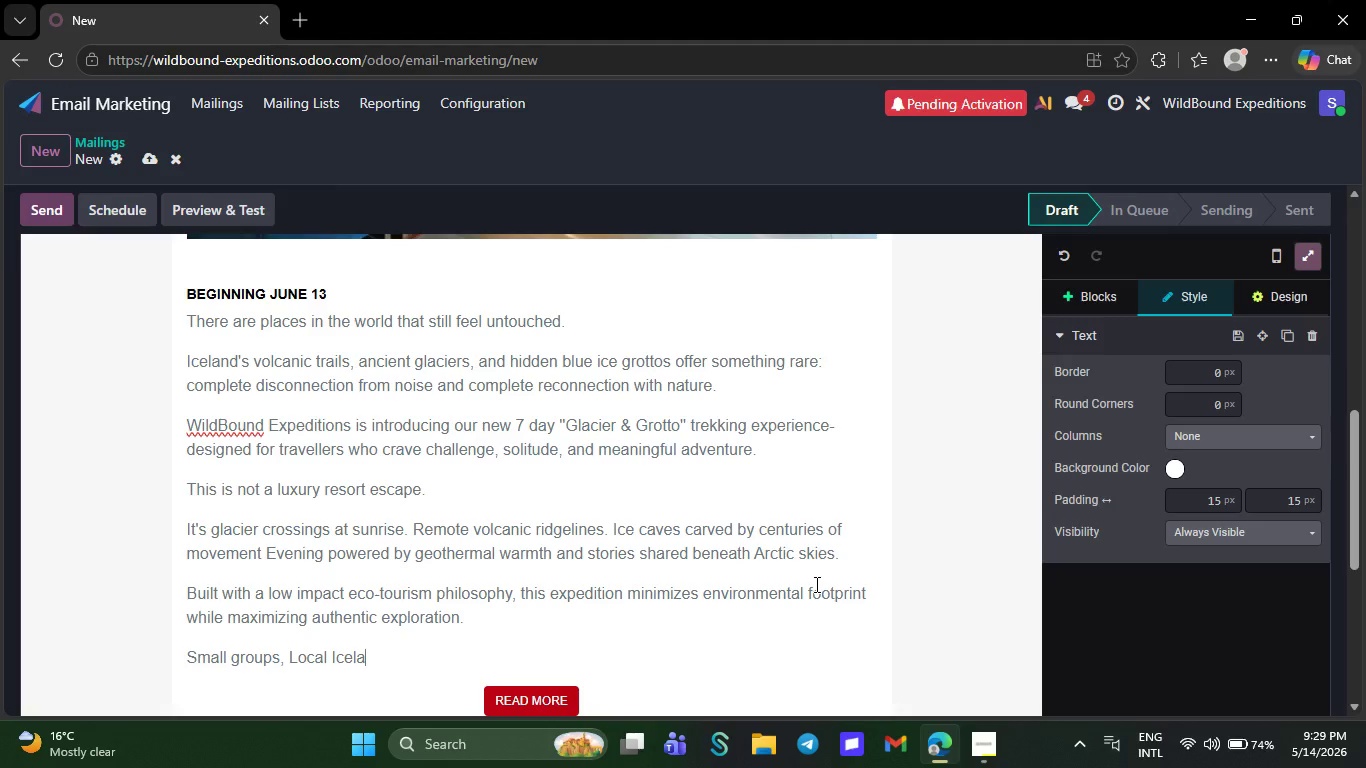 
type(ndic guides)
 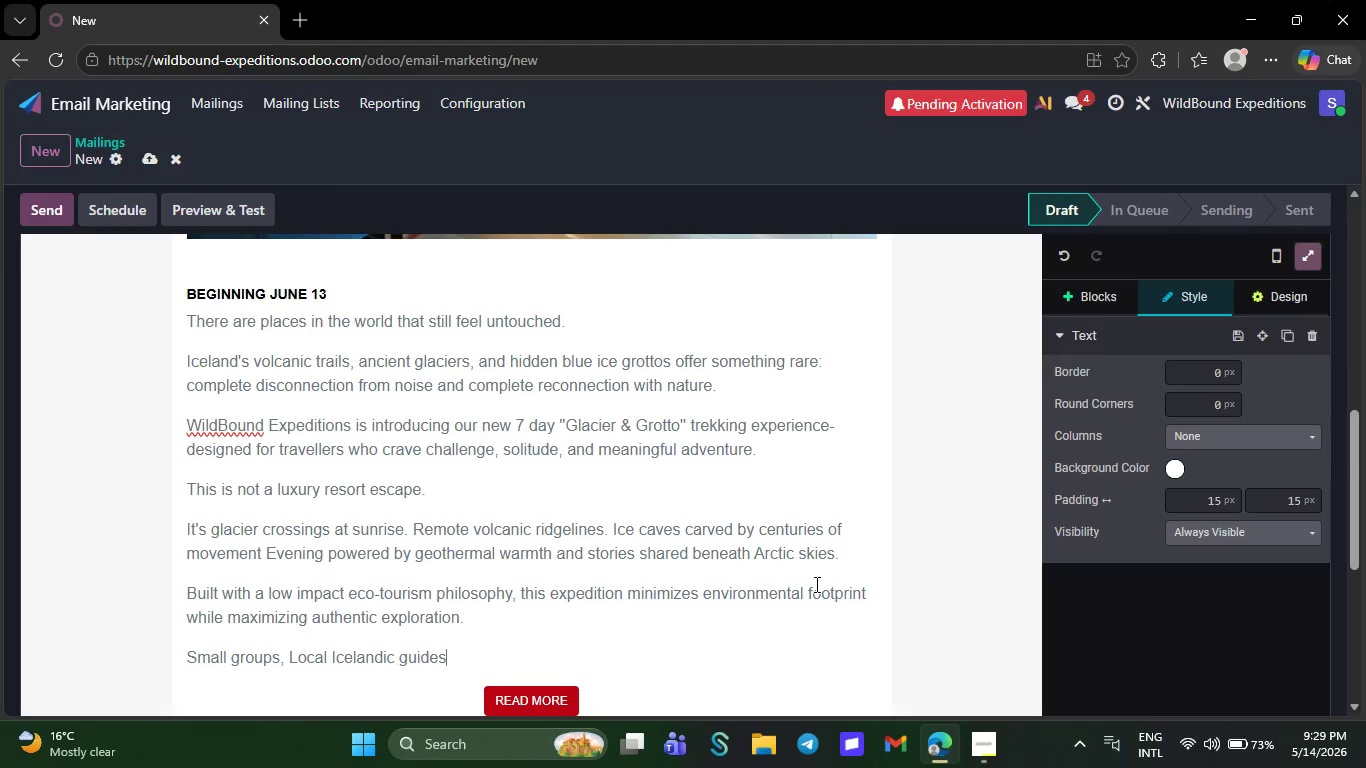 
key(Period)
 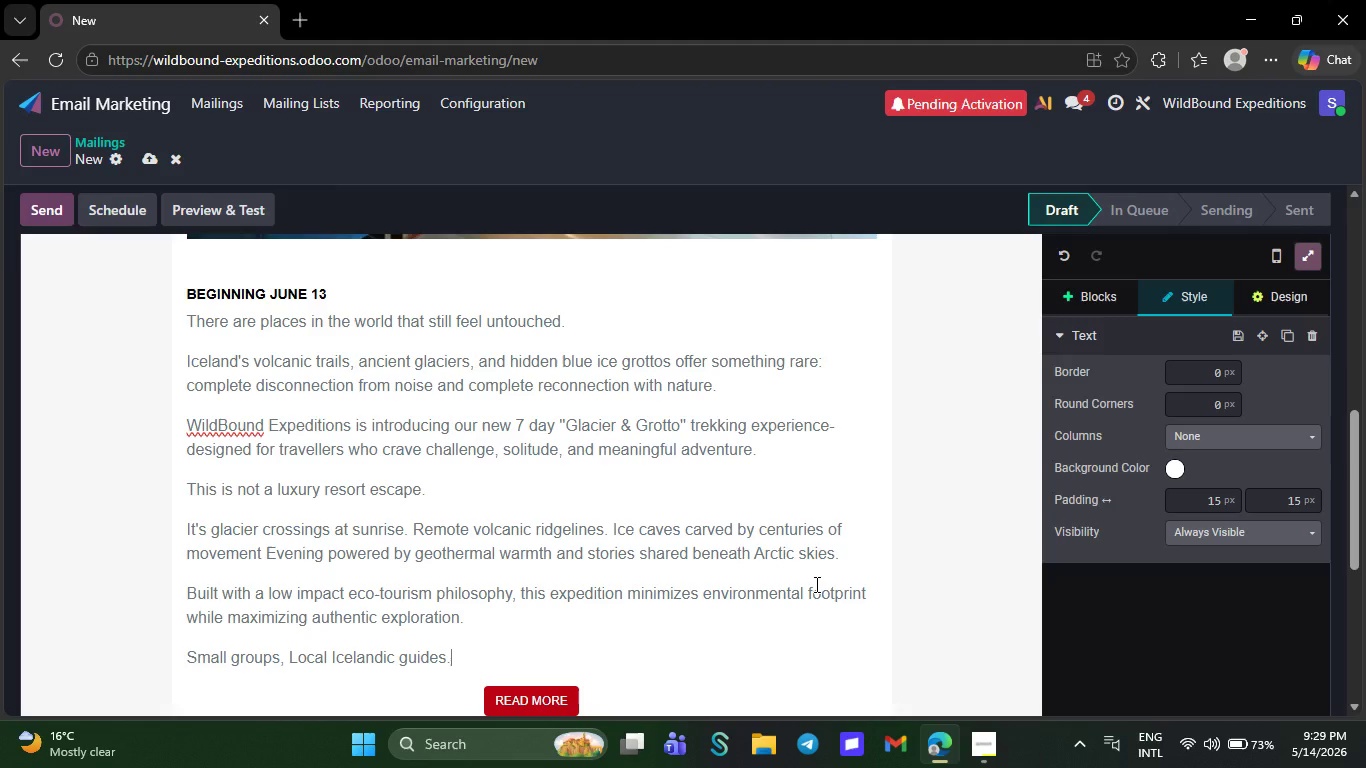 
key(Space)
 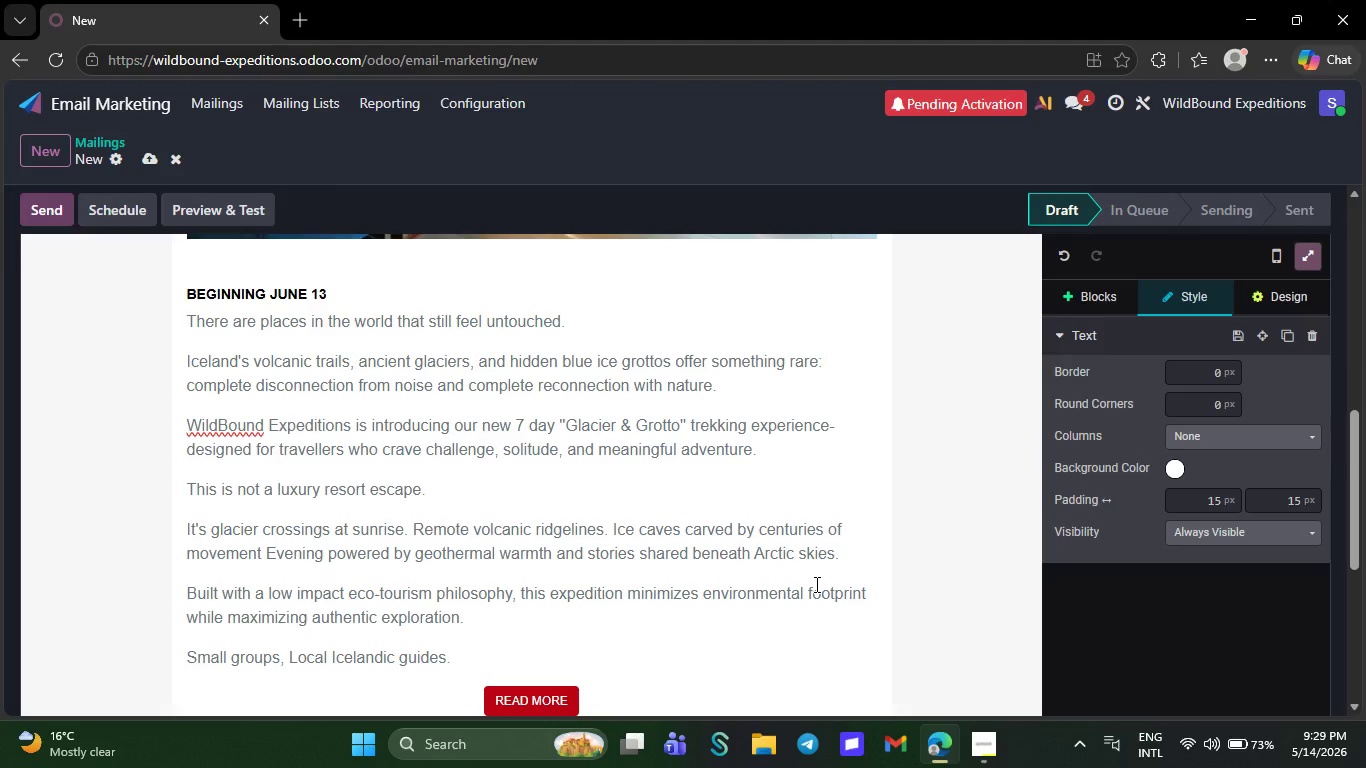 
key(CapsLock)
 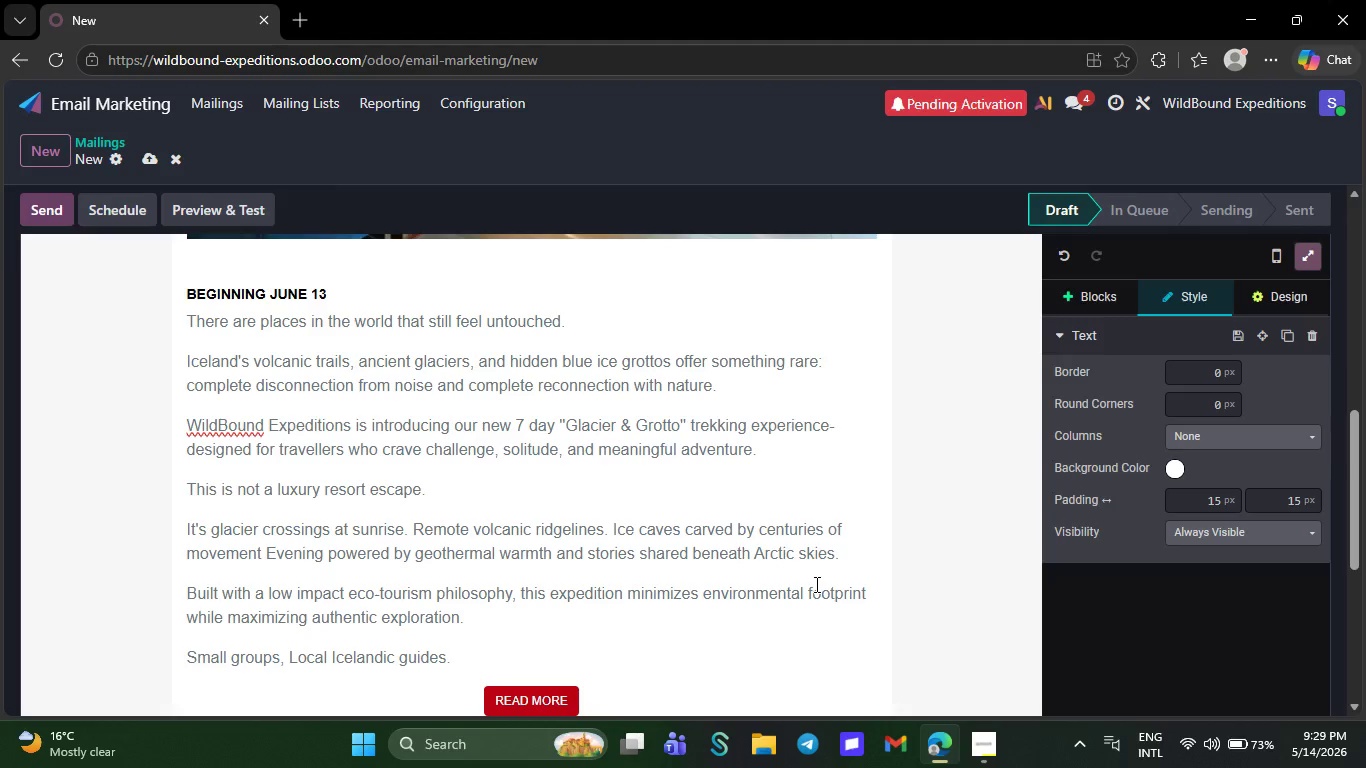 
key(S)
 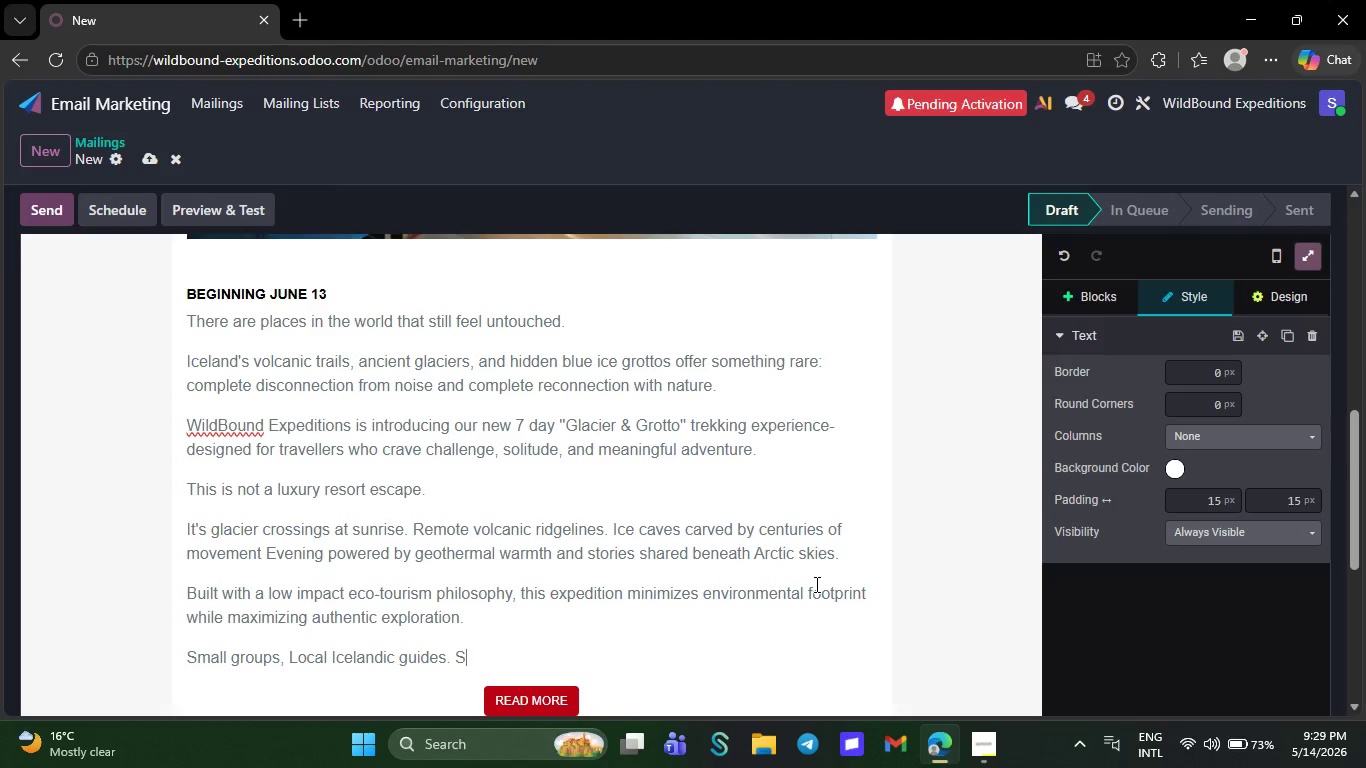 
key(CapsLock)
 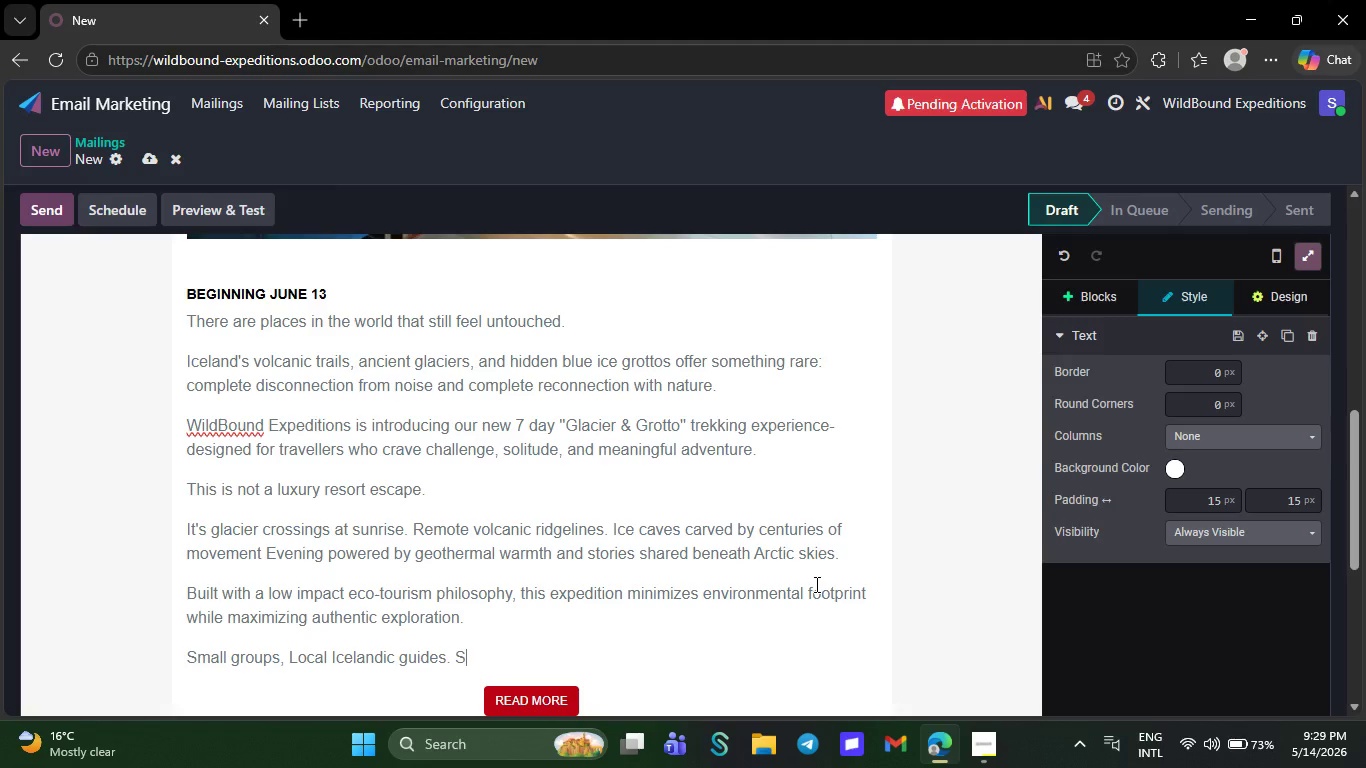 
key(U)
 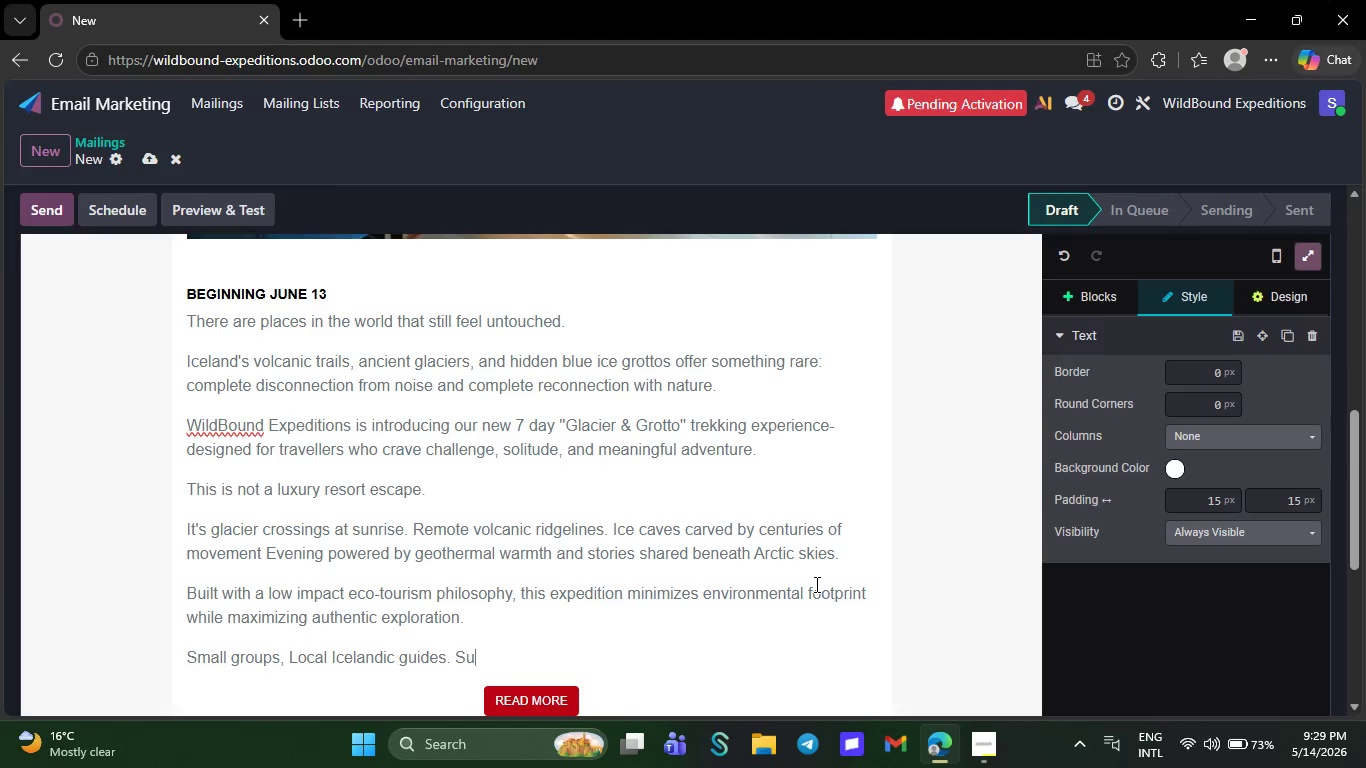 
type(stainable trekking routes)
 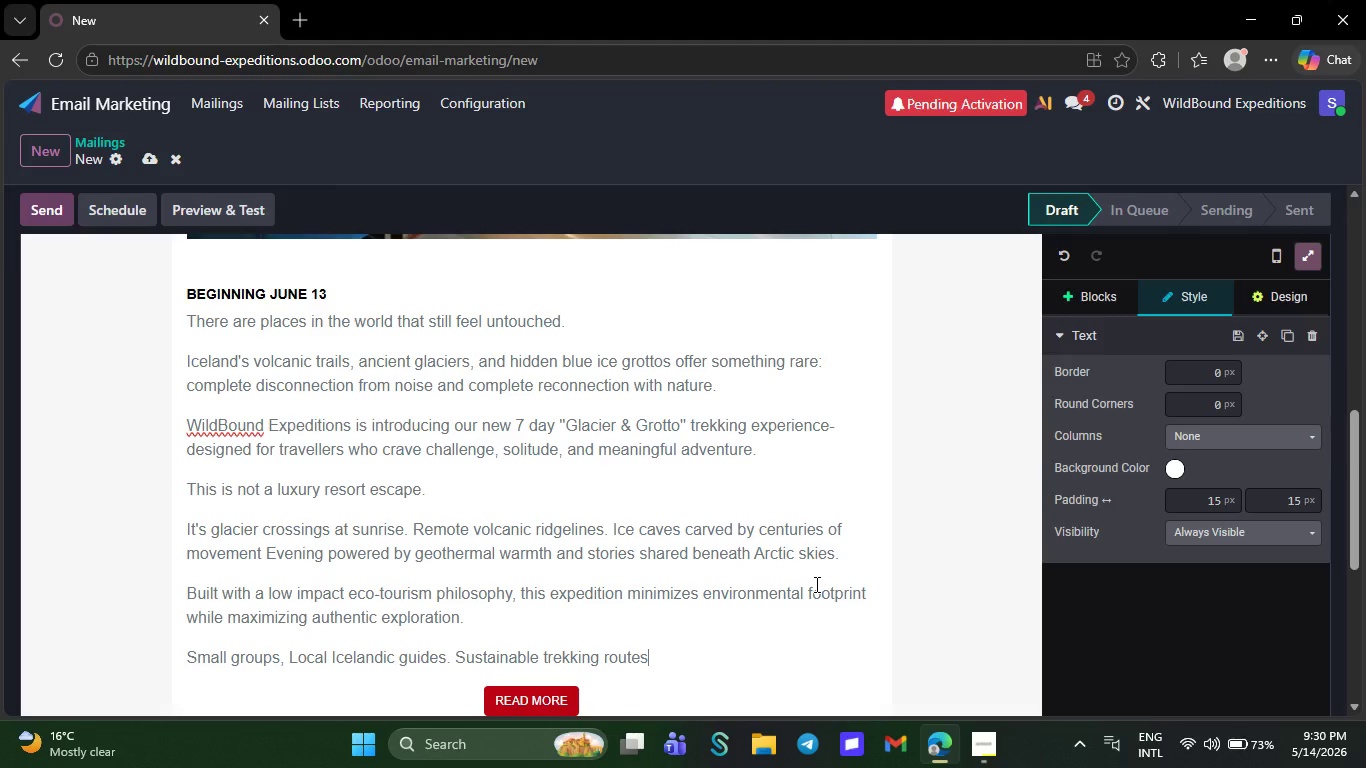 
type(. Zero unnecessary excess.)
key(NumpadEnter)
type(If your idea of luxury is si)
 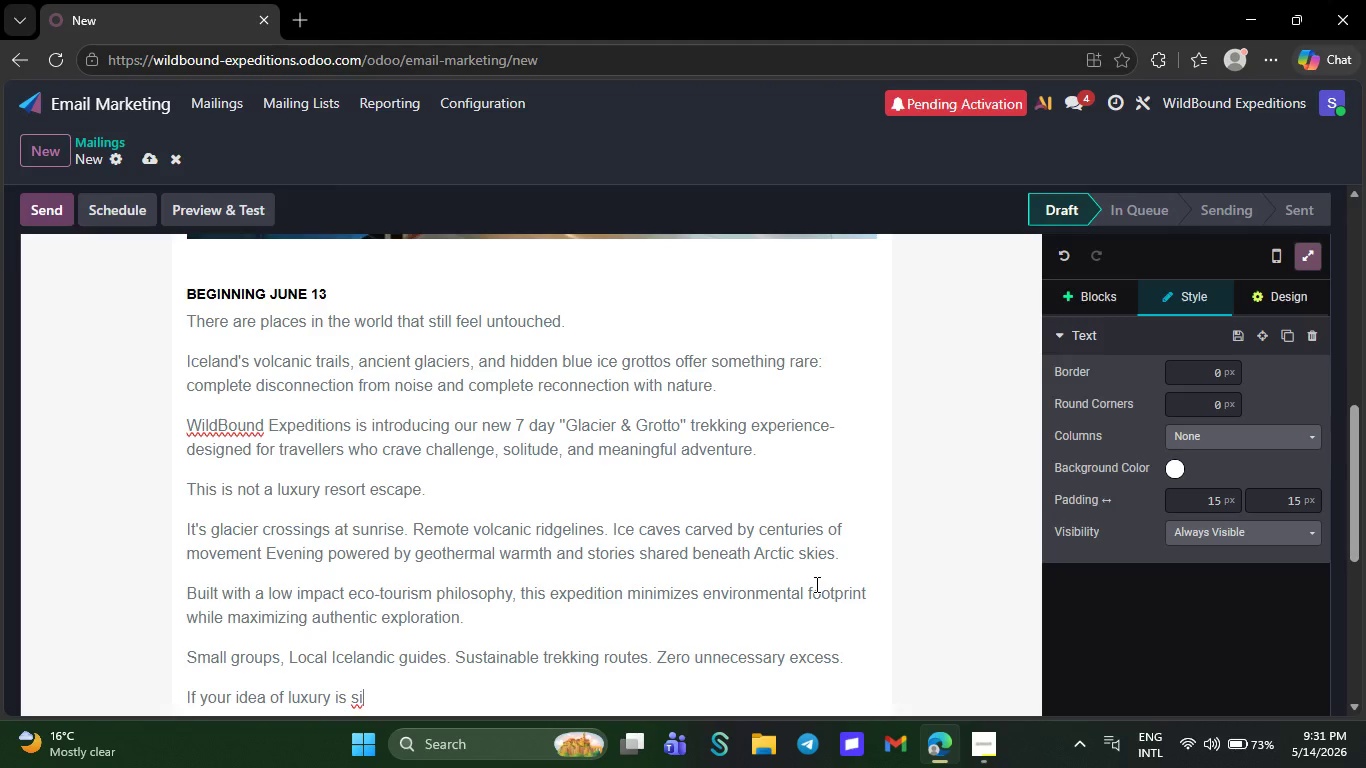 
type(lence)
 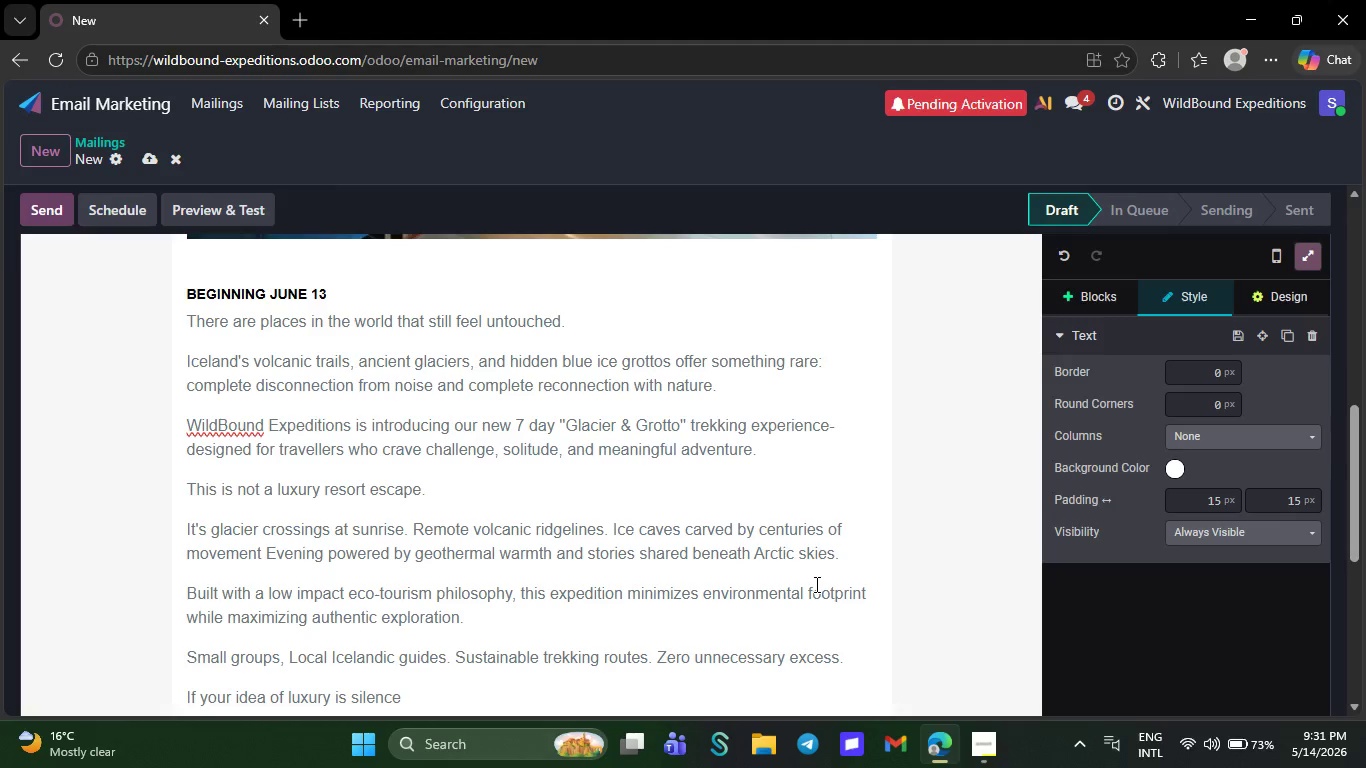 
type(, wild)
 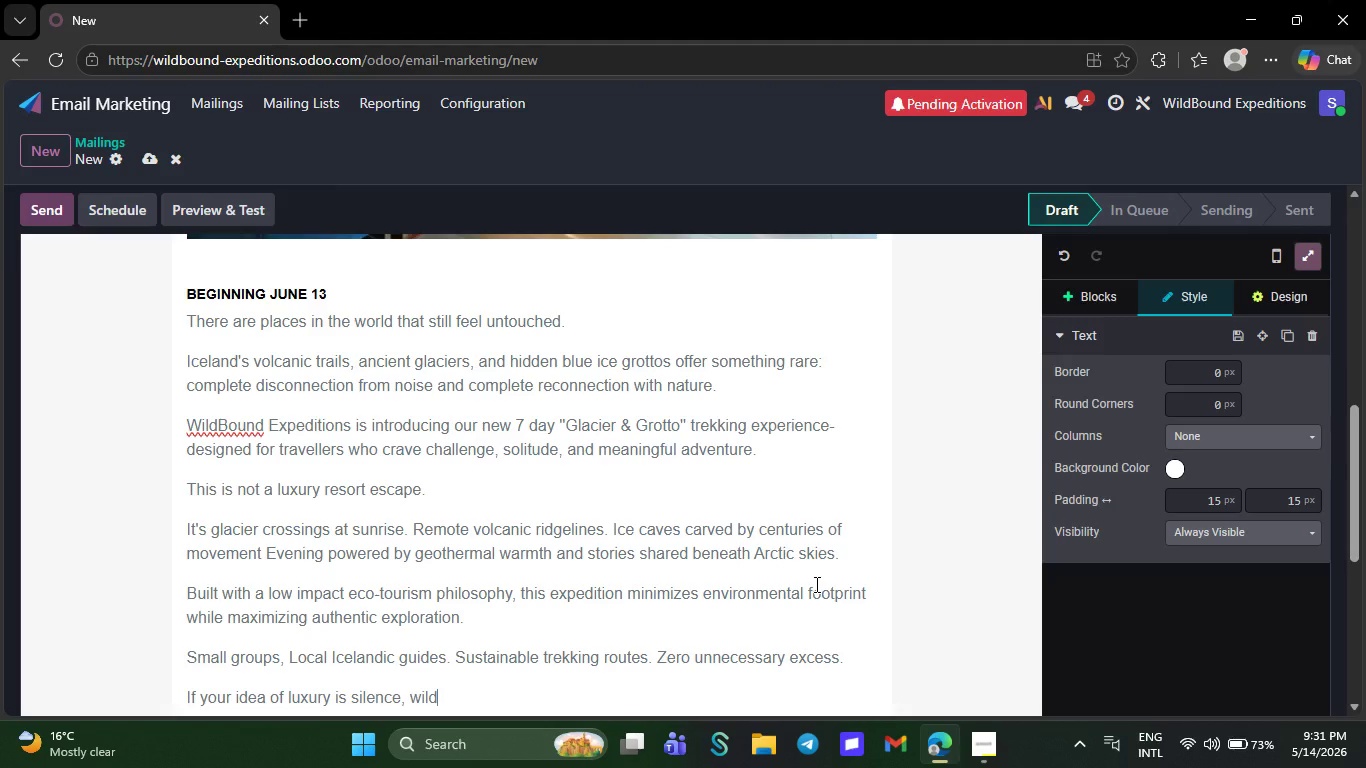 
wait(7.33)
 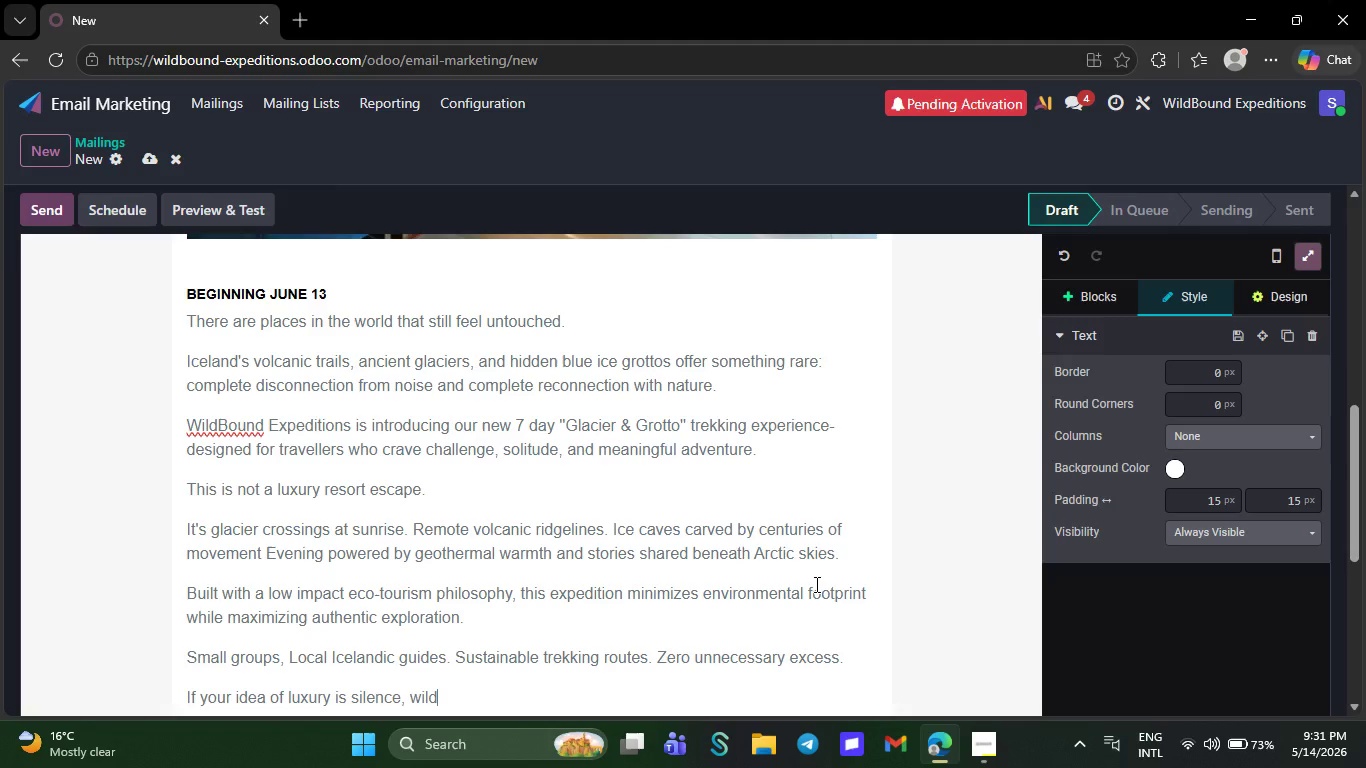 
type(erness, and unforgettable terrain, this journey was v)
key(Backspace)
type(built for you)
 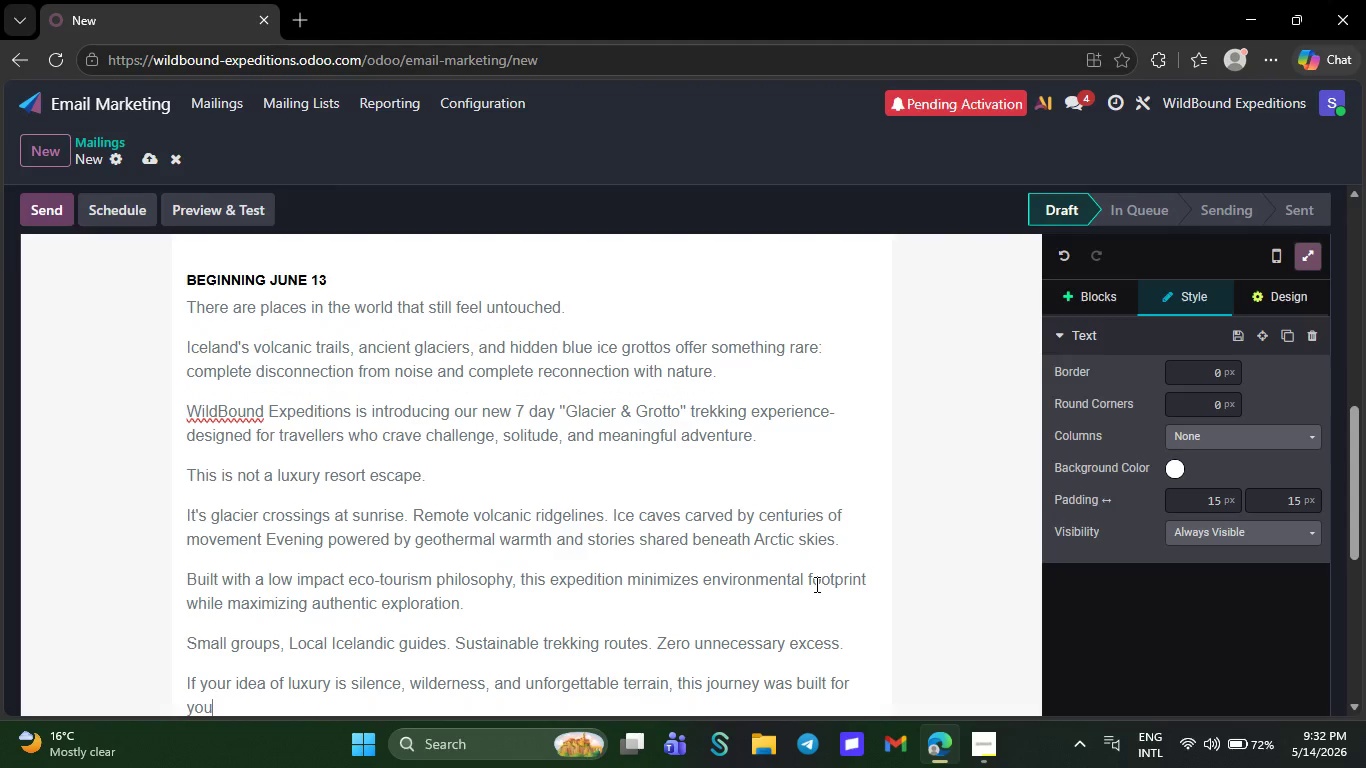 
key(Period)
 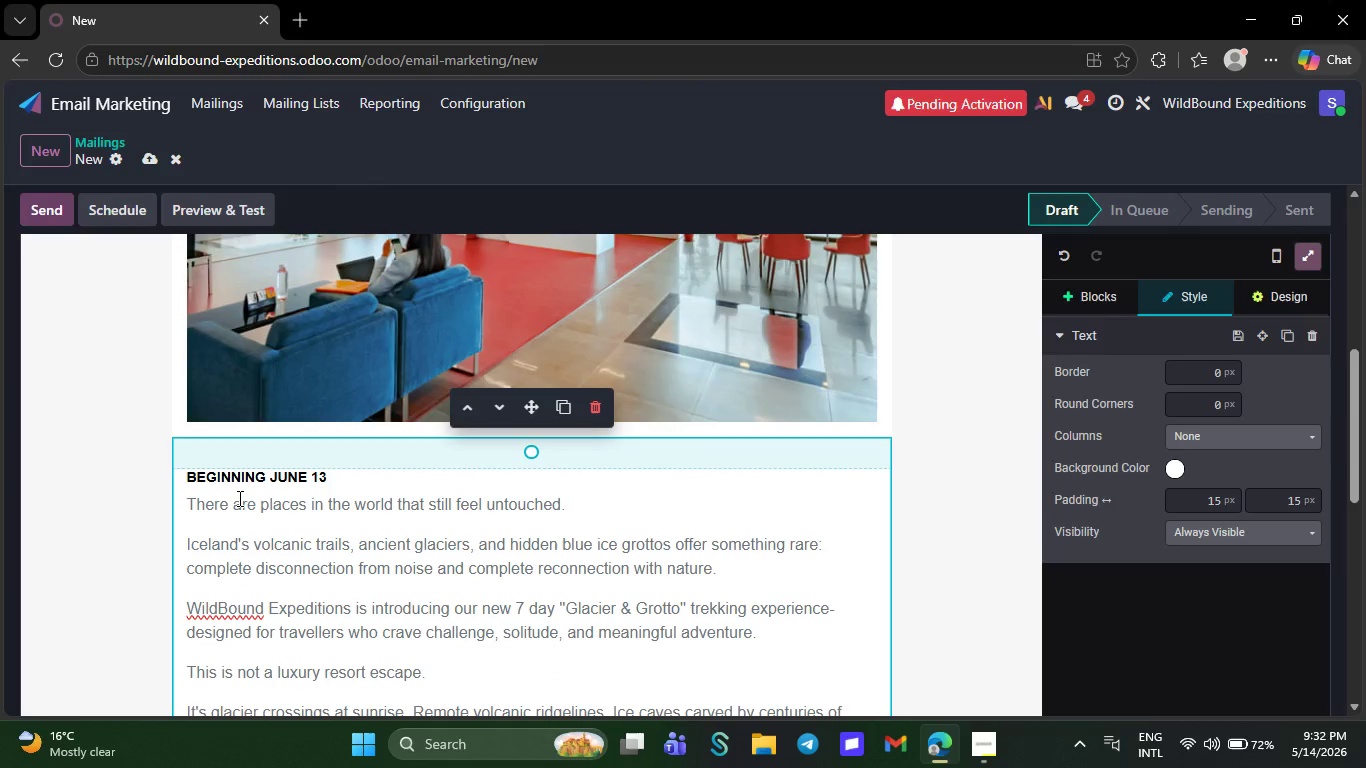 
wait(5.14)
 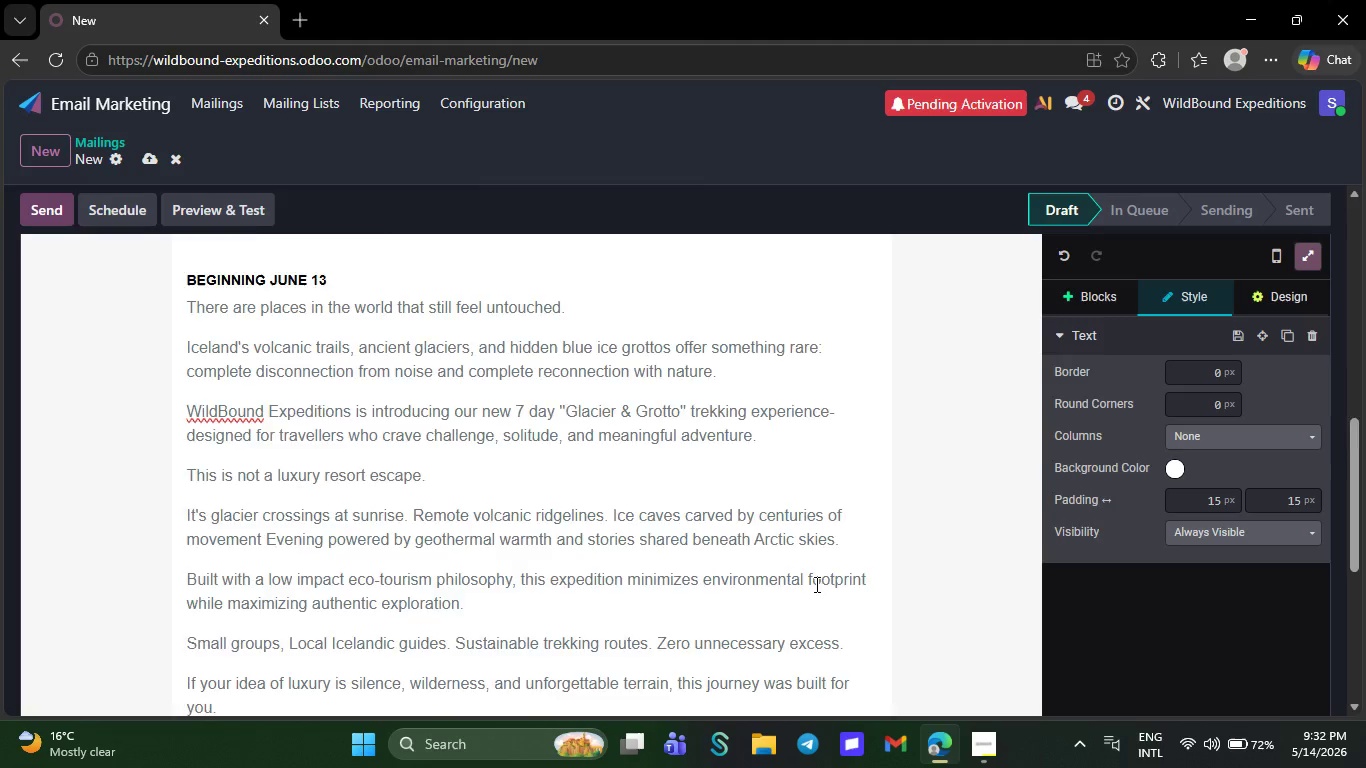 
left_click([330, 478])
 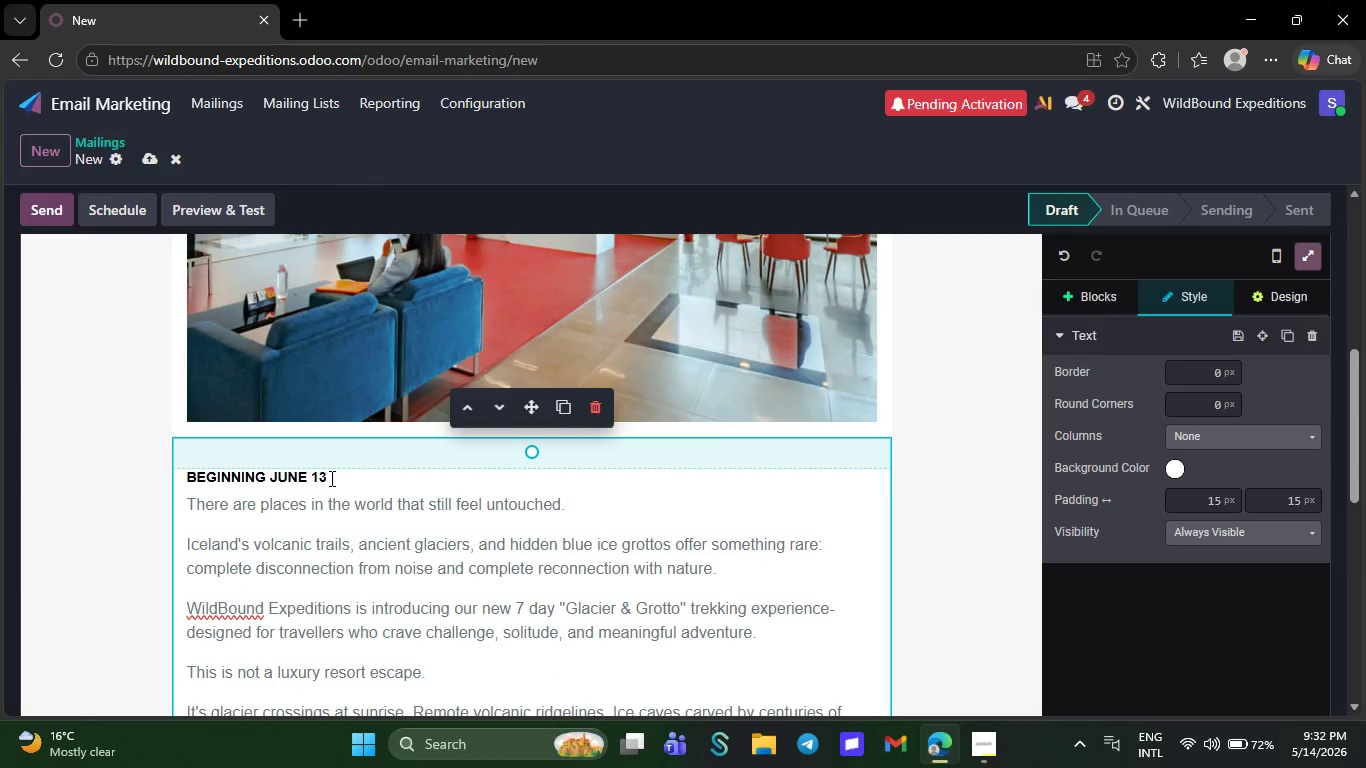 
key(Backspace)
 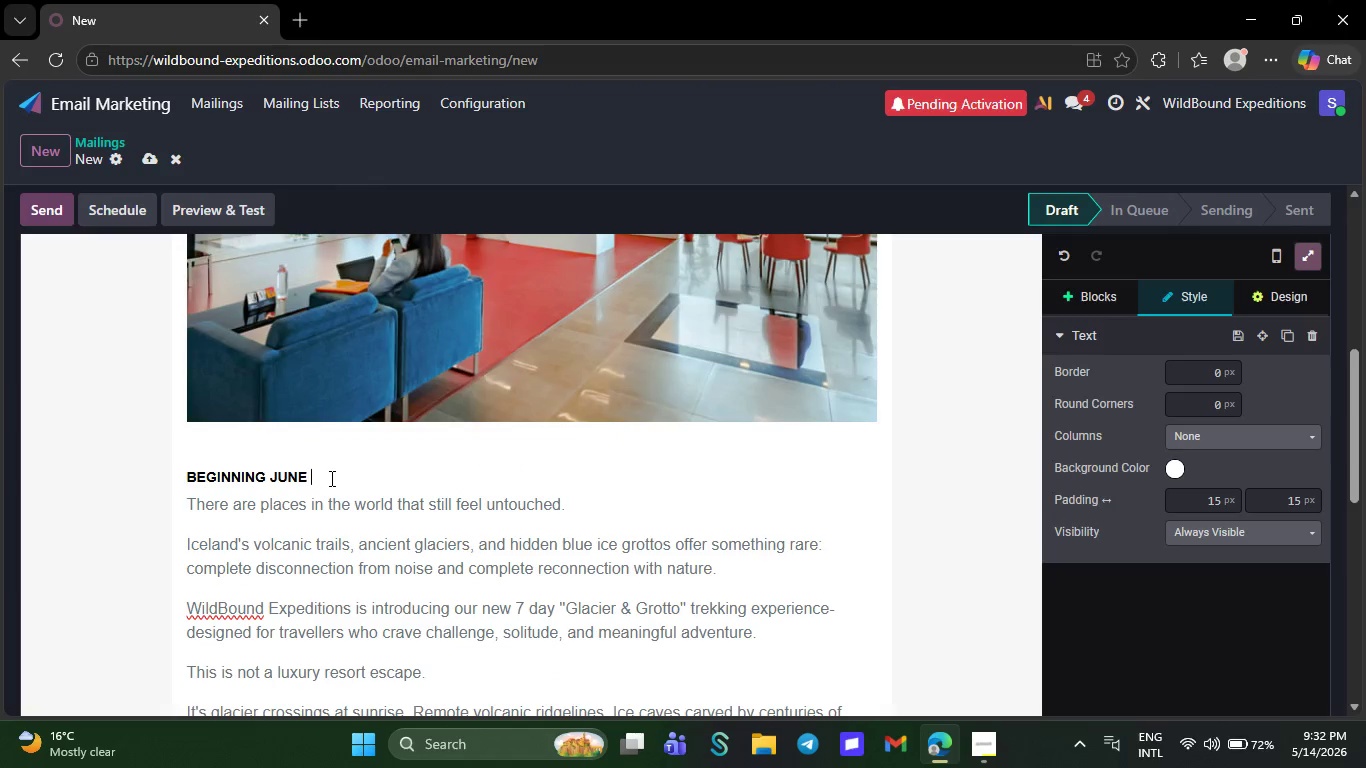 
key(Backspace)
 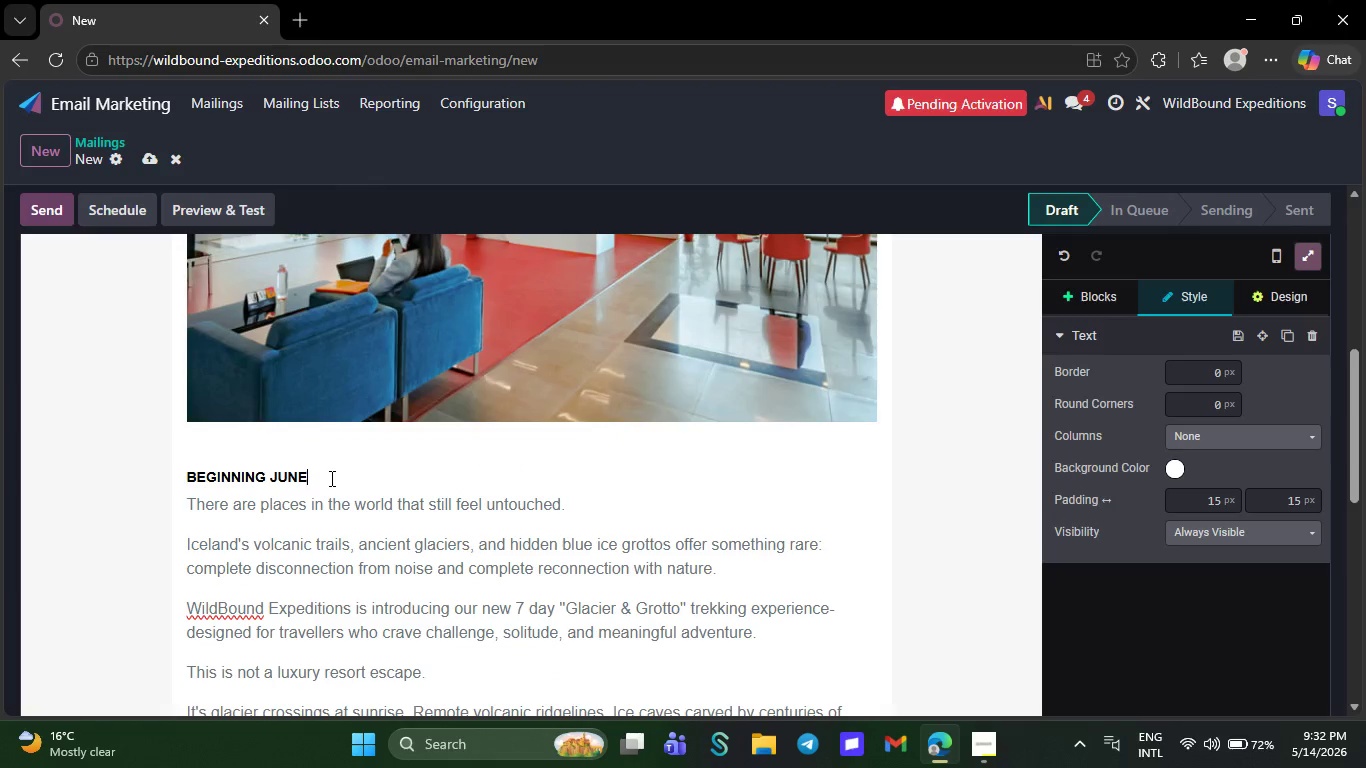 
key(Backspace)
 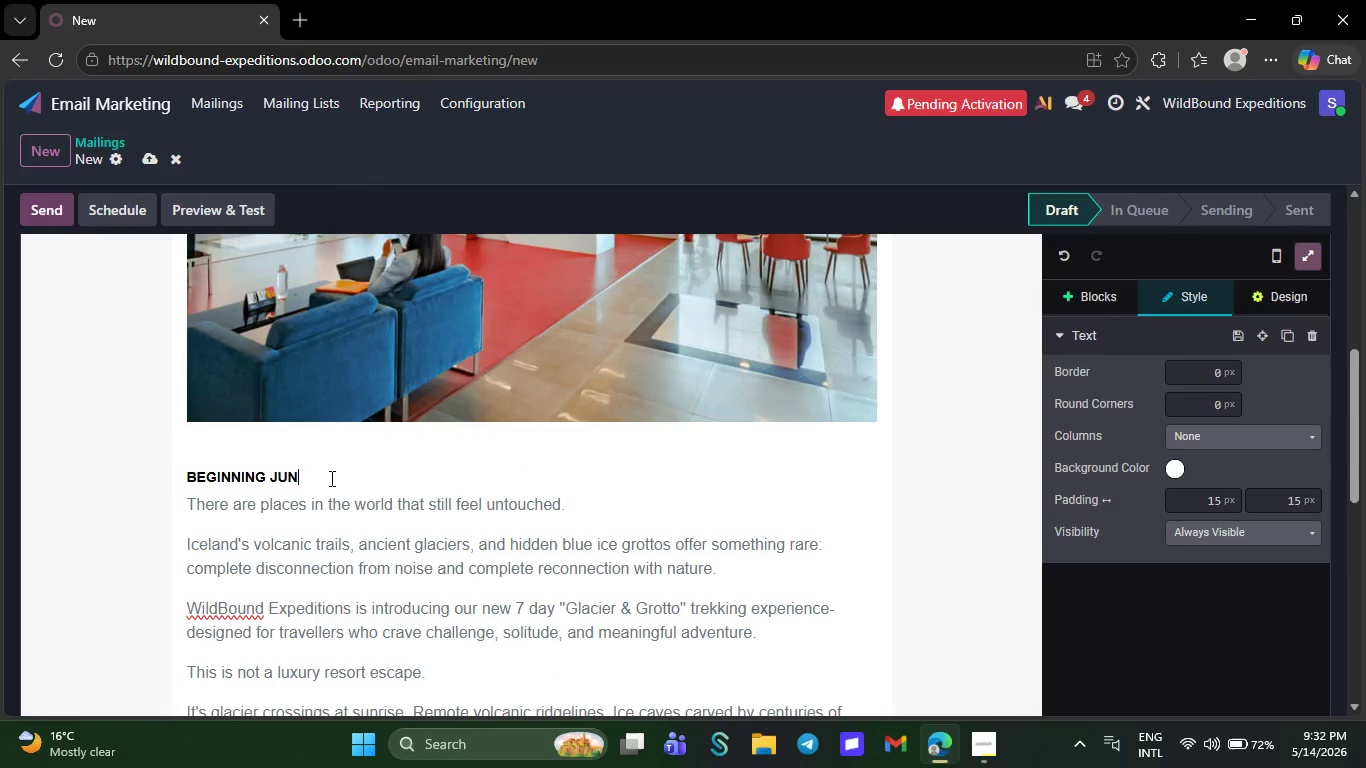 
key(Backspace)
 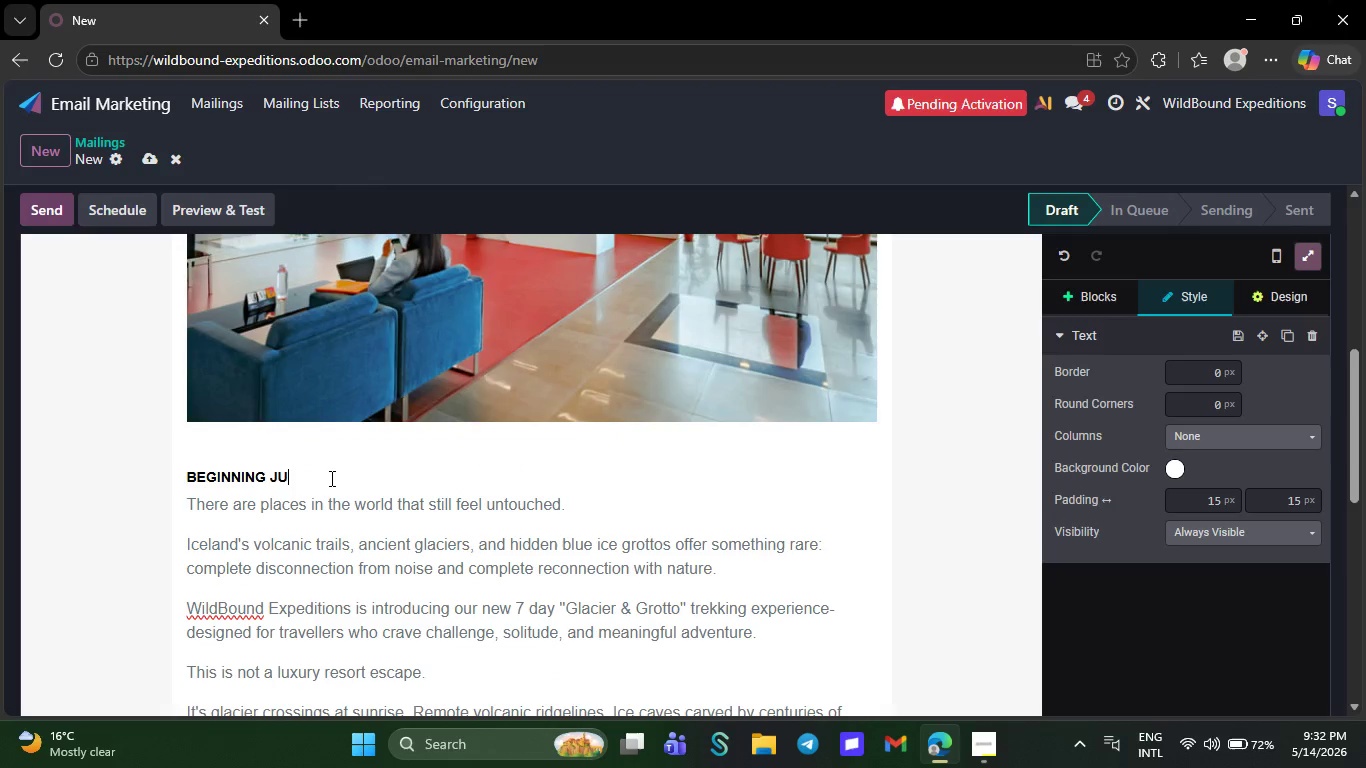 
key(Backspace)
 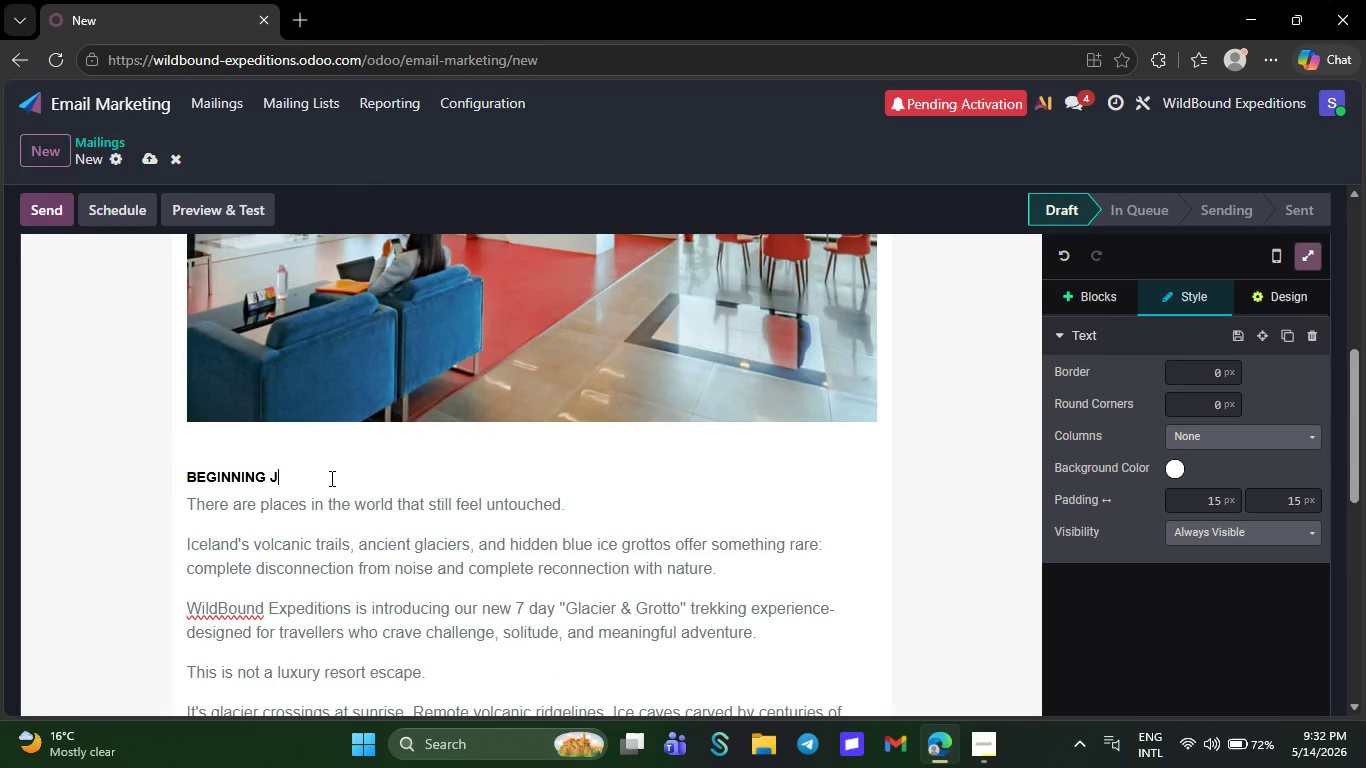 
key(Backspace)
 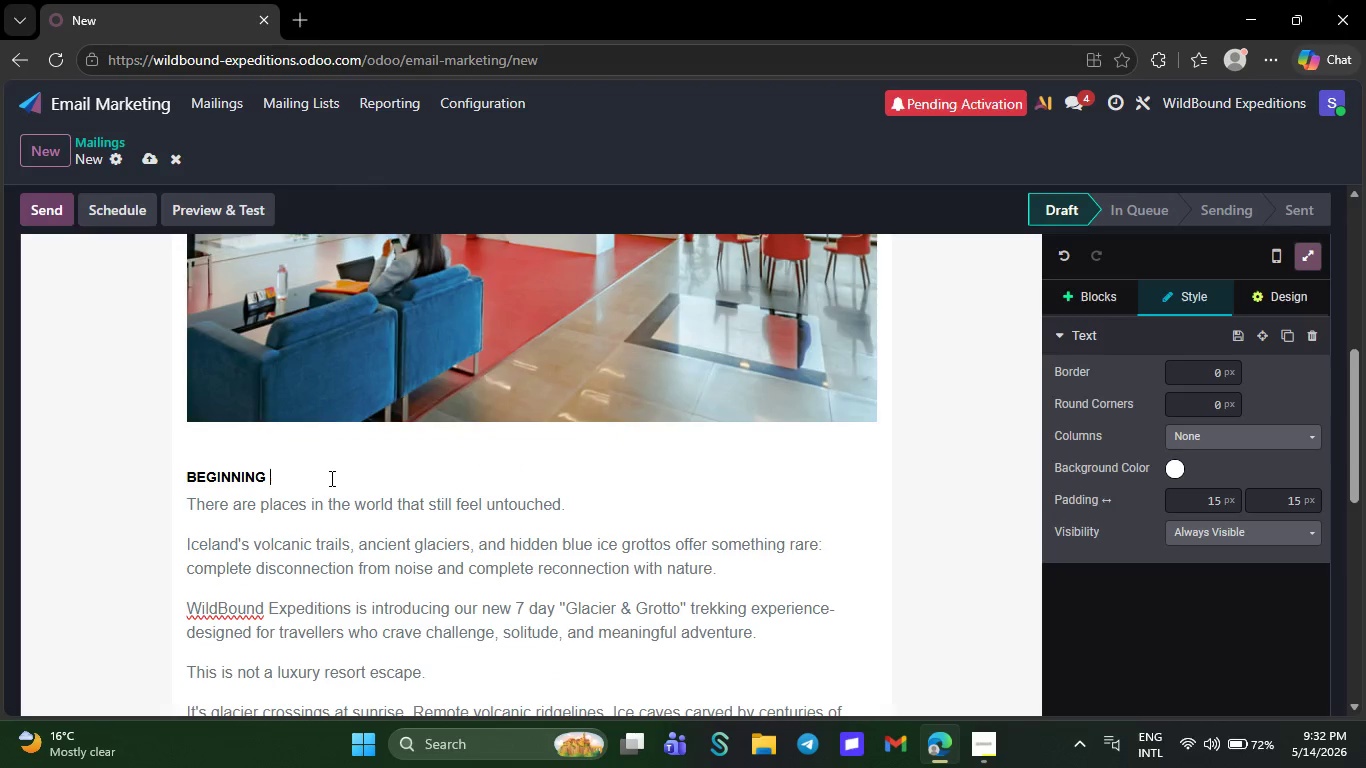 
key(Backspace)
 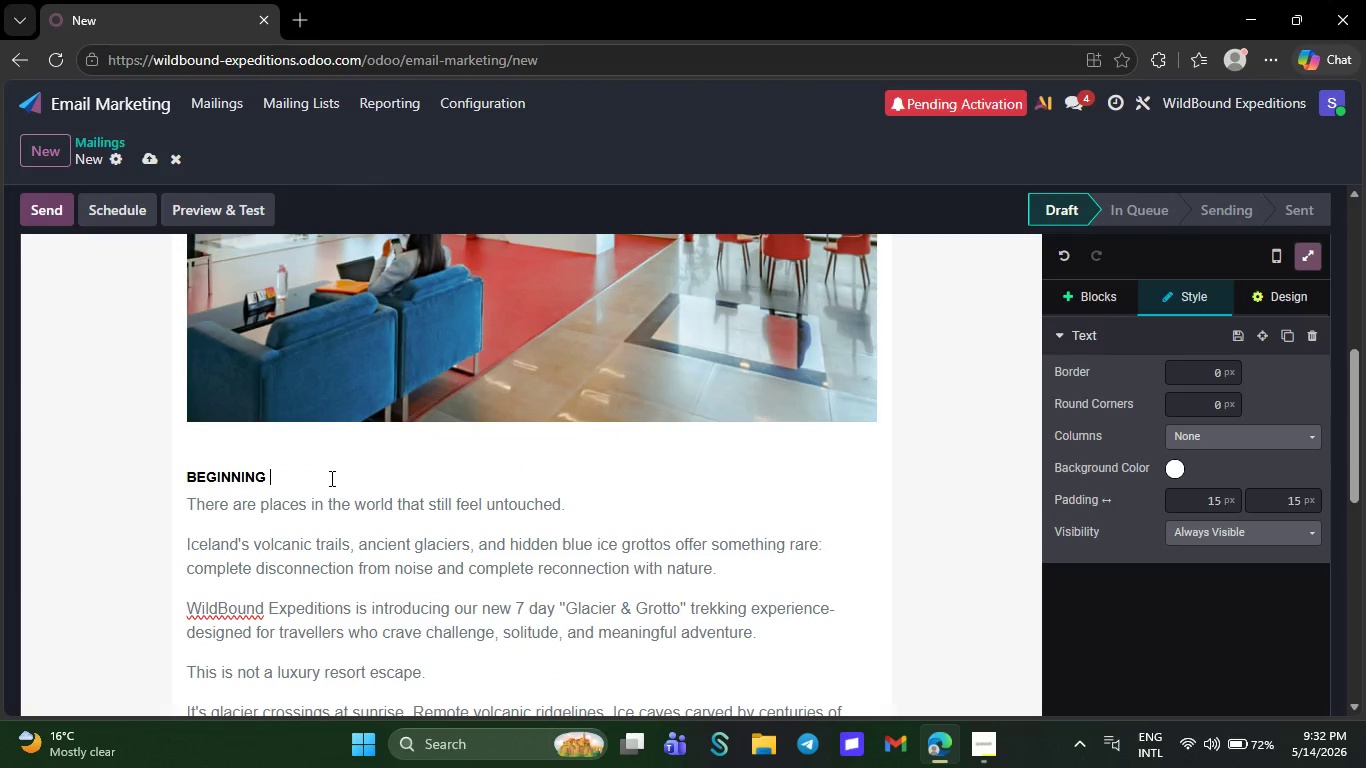 
key(Backspace)
 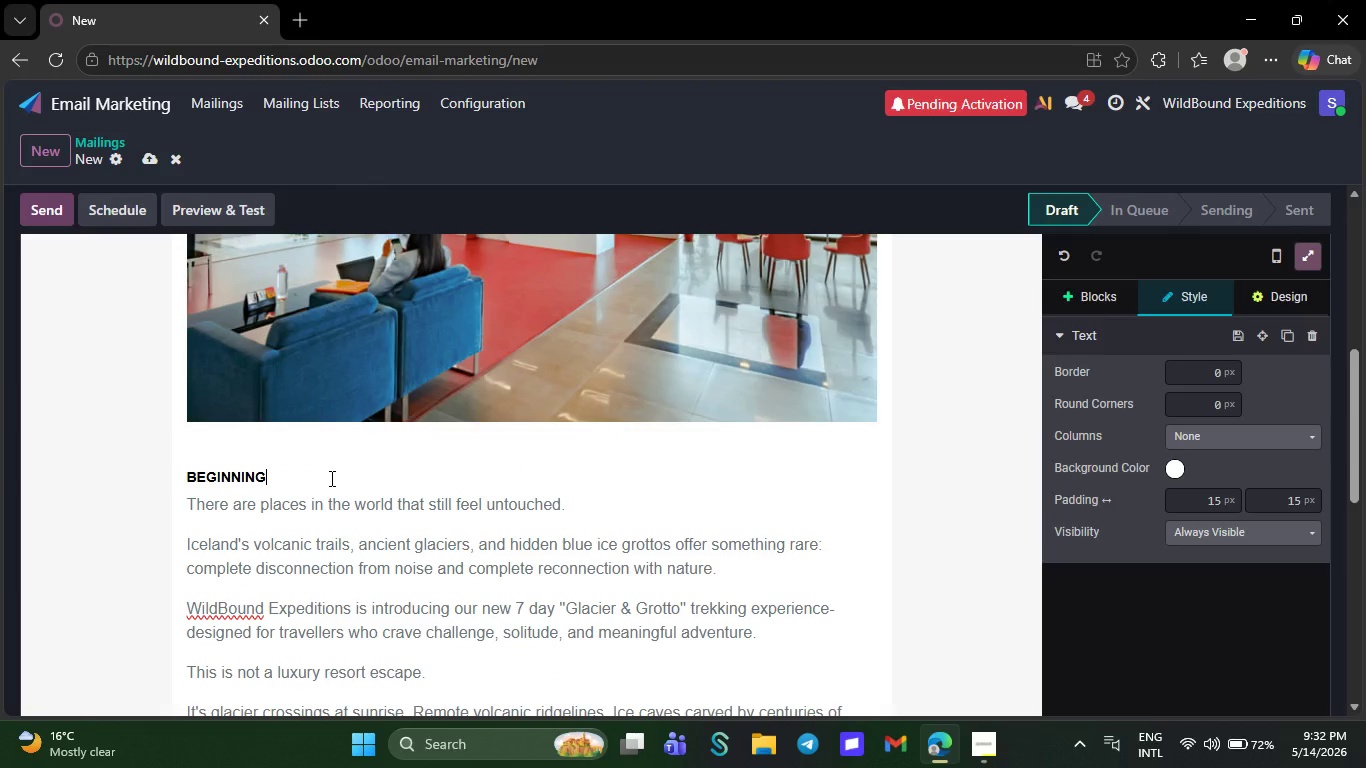 
key(Backspace)
 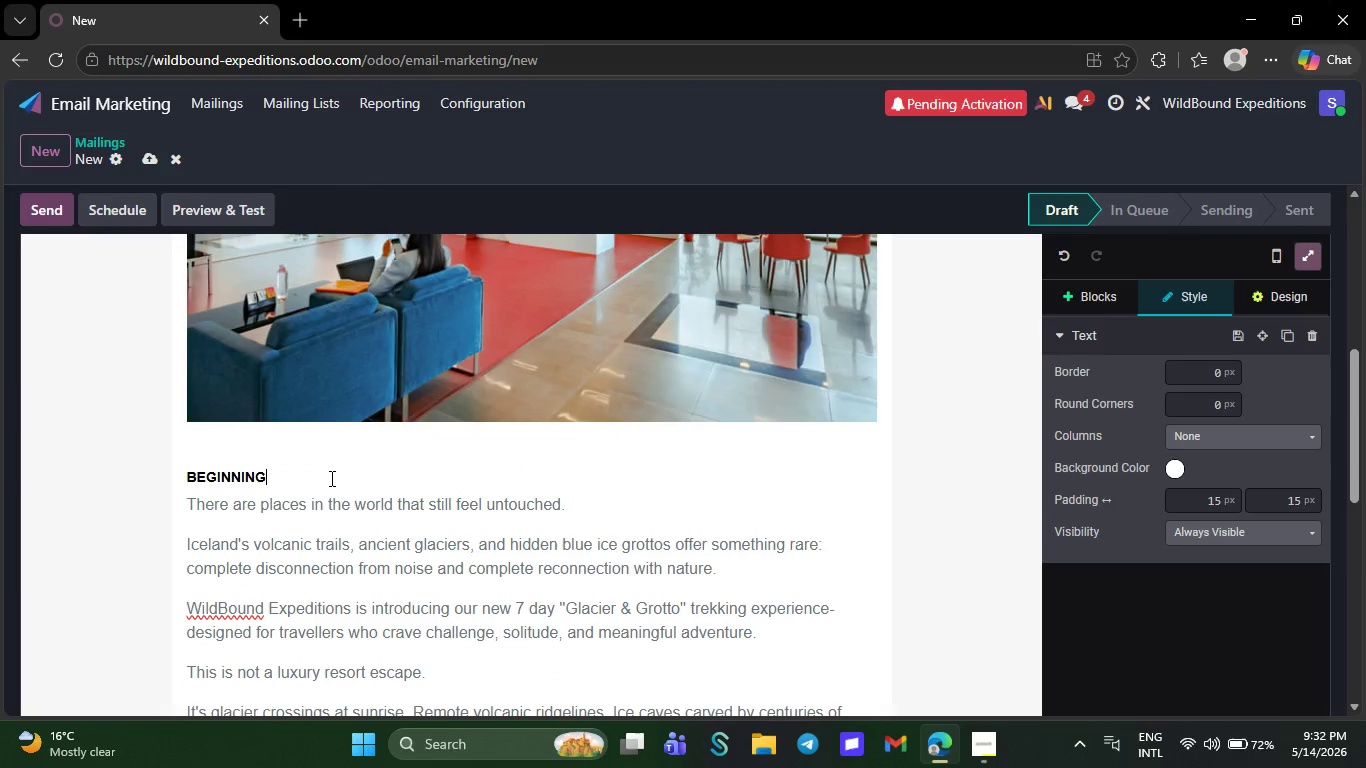 
key(Backspace)
 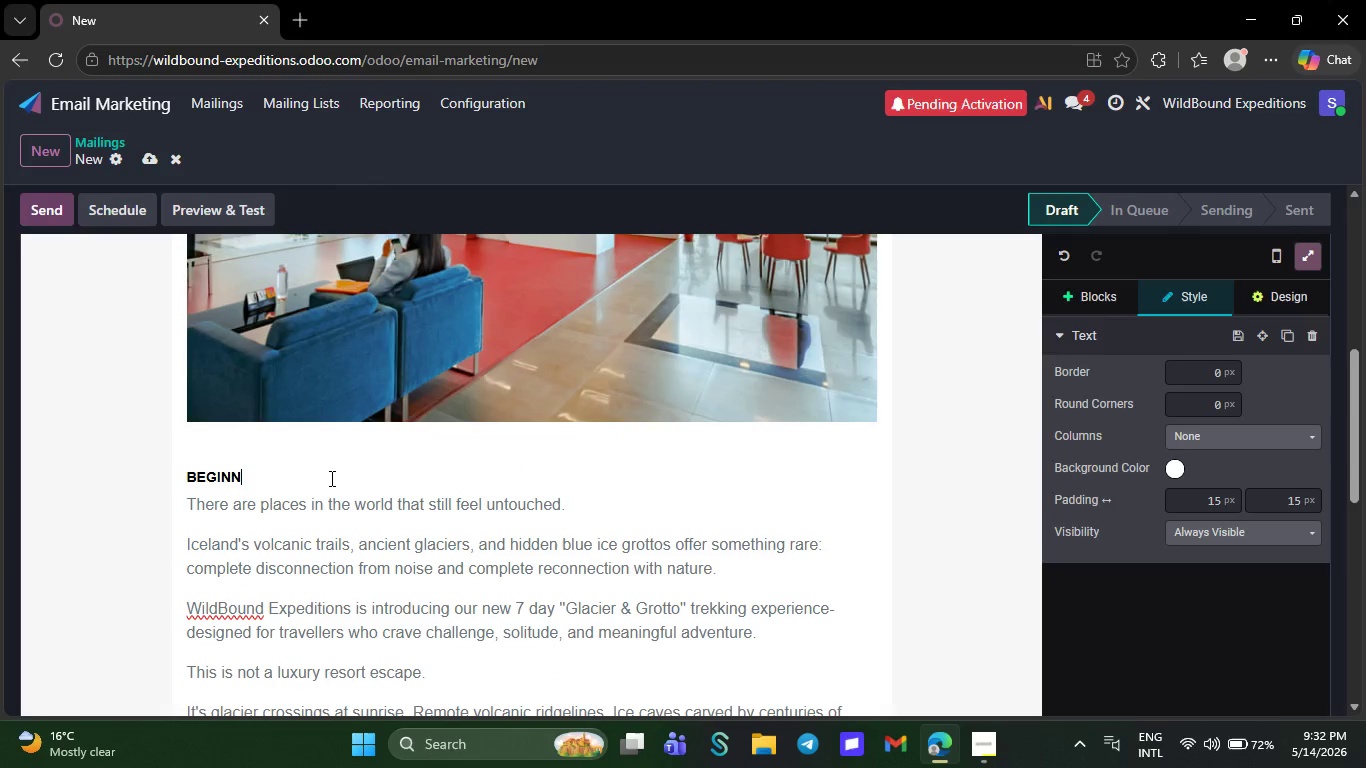 
key(Backspace)
 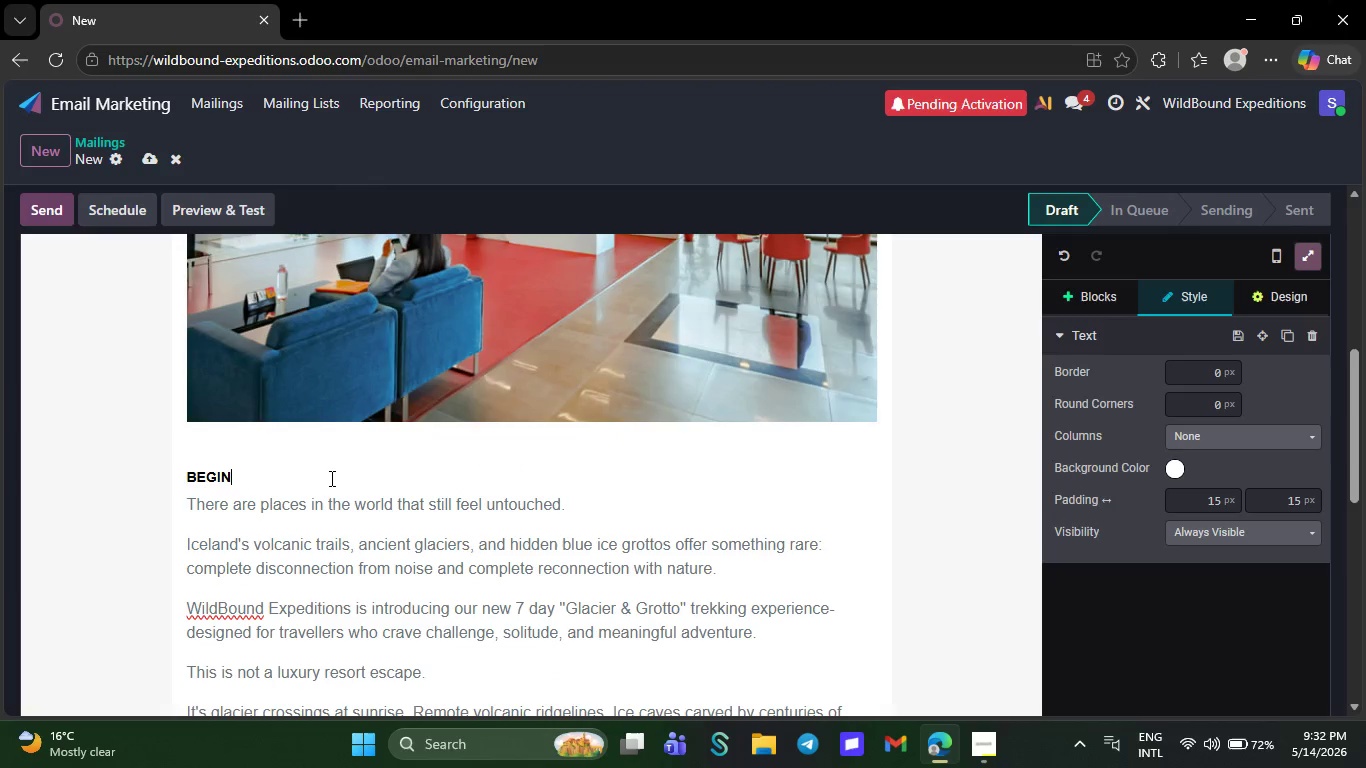 
key(Backspace)
 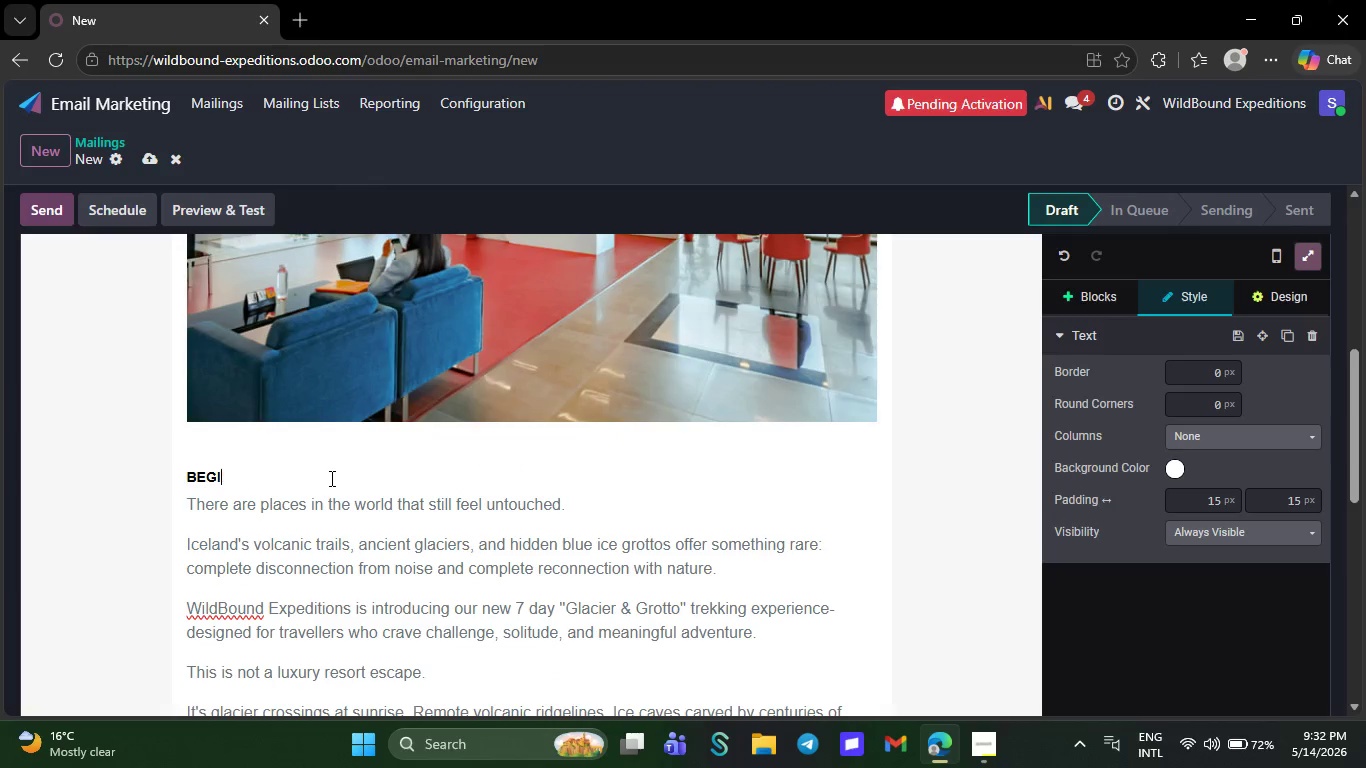 
key(Backspace)
 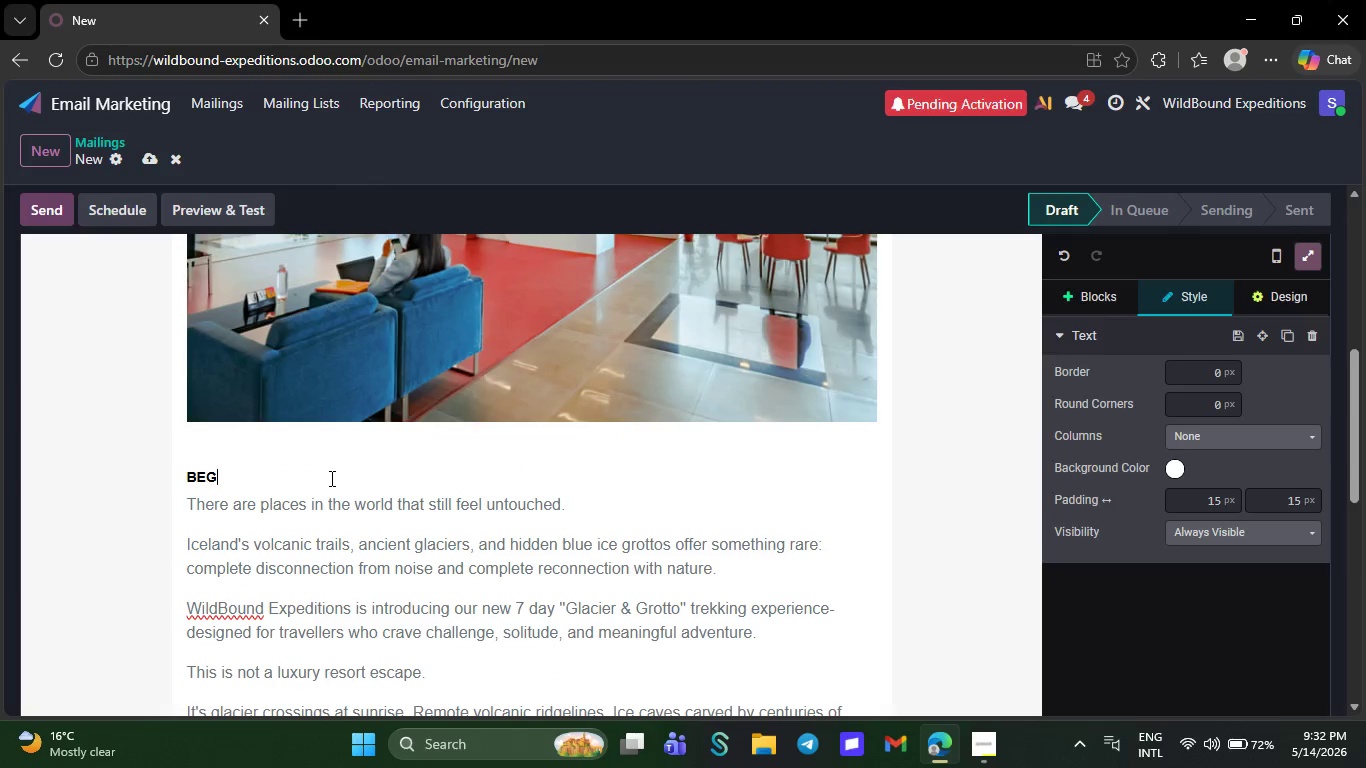 
key(Backspace)
 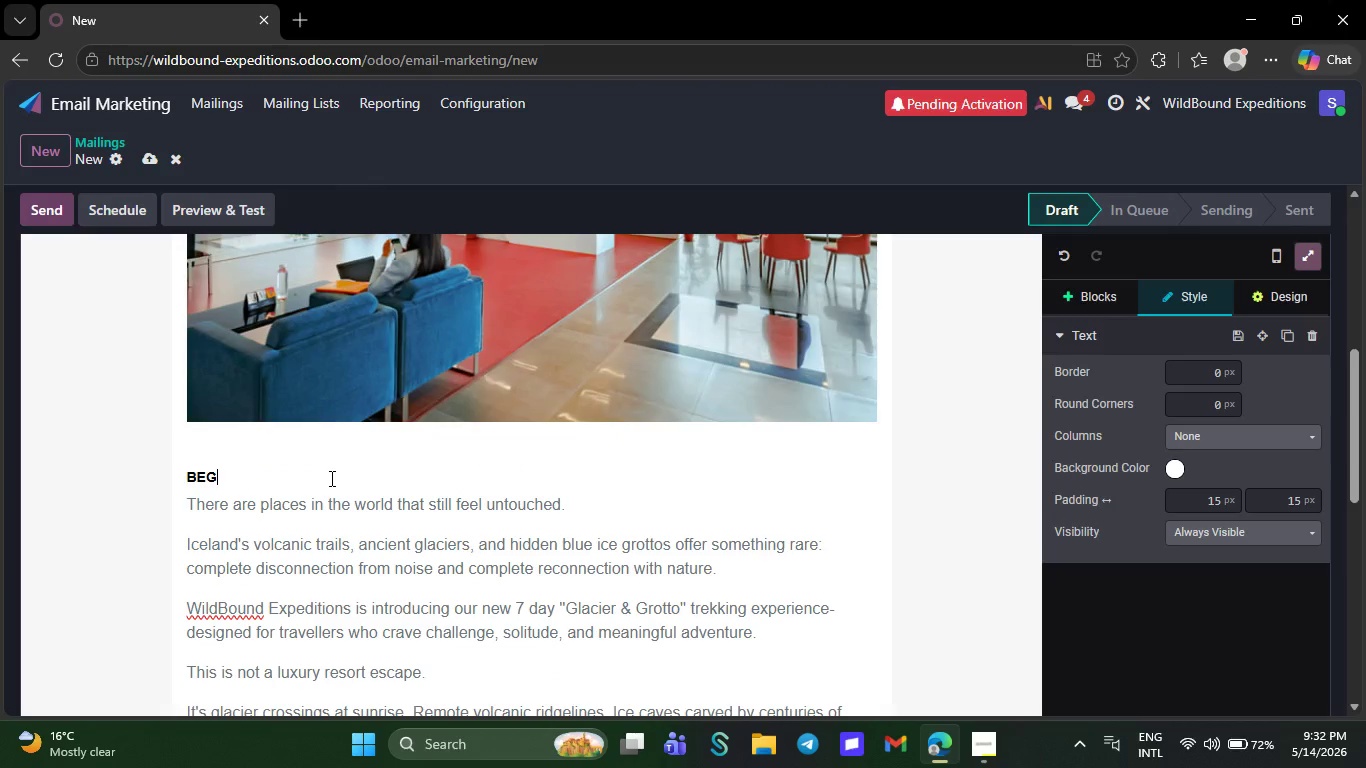 
key(Backspace)
 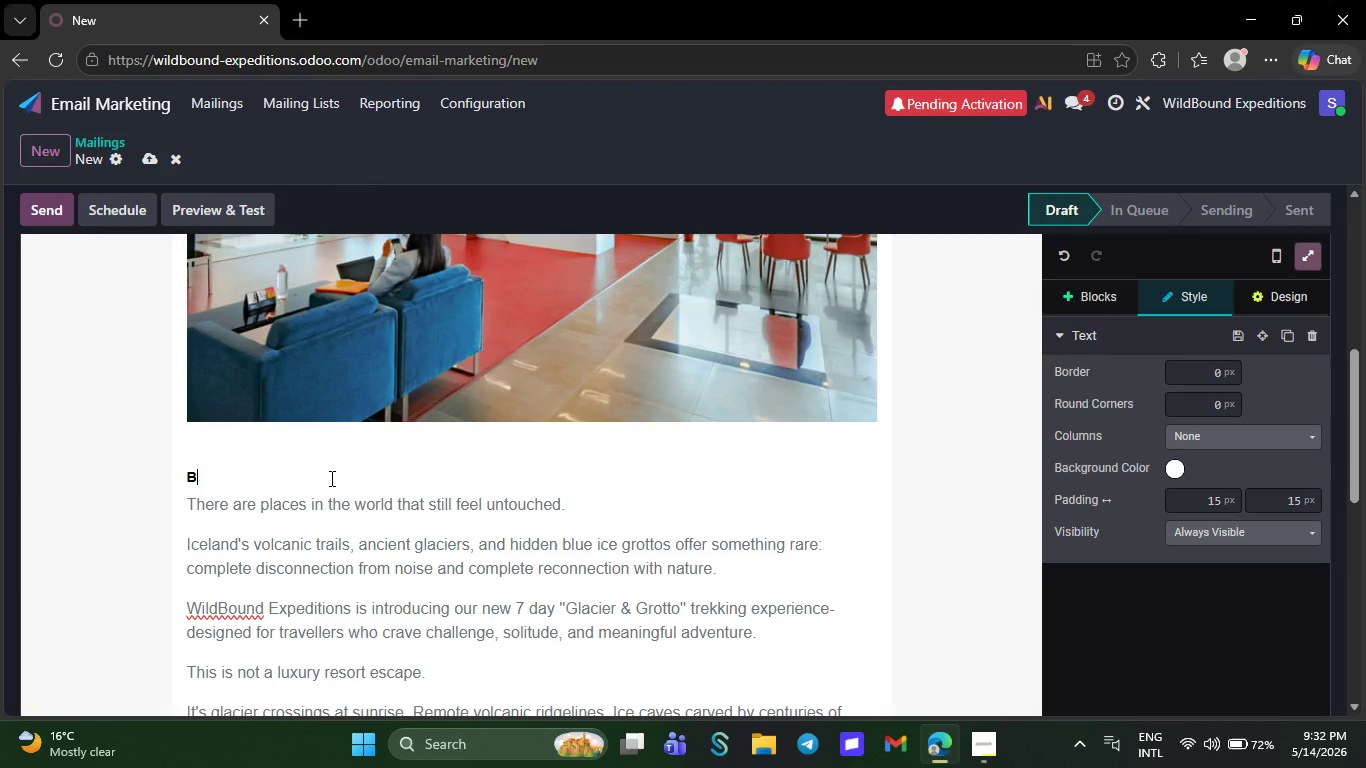 
key(Backspace)
 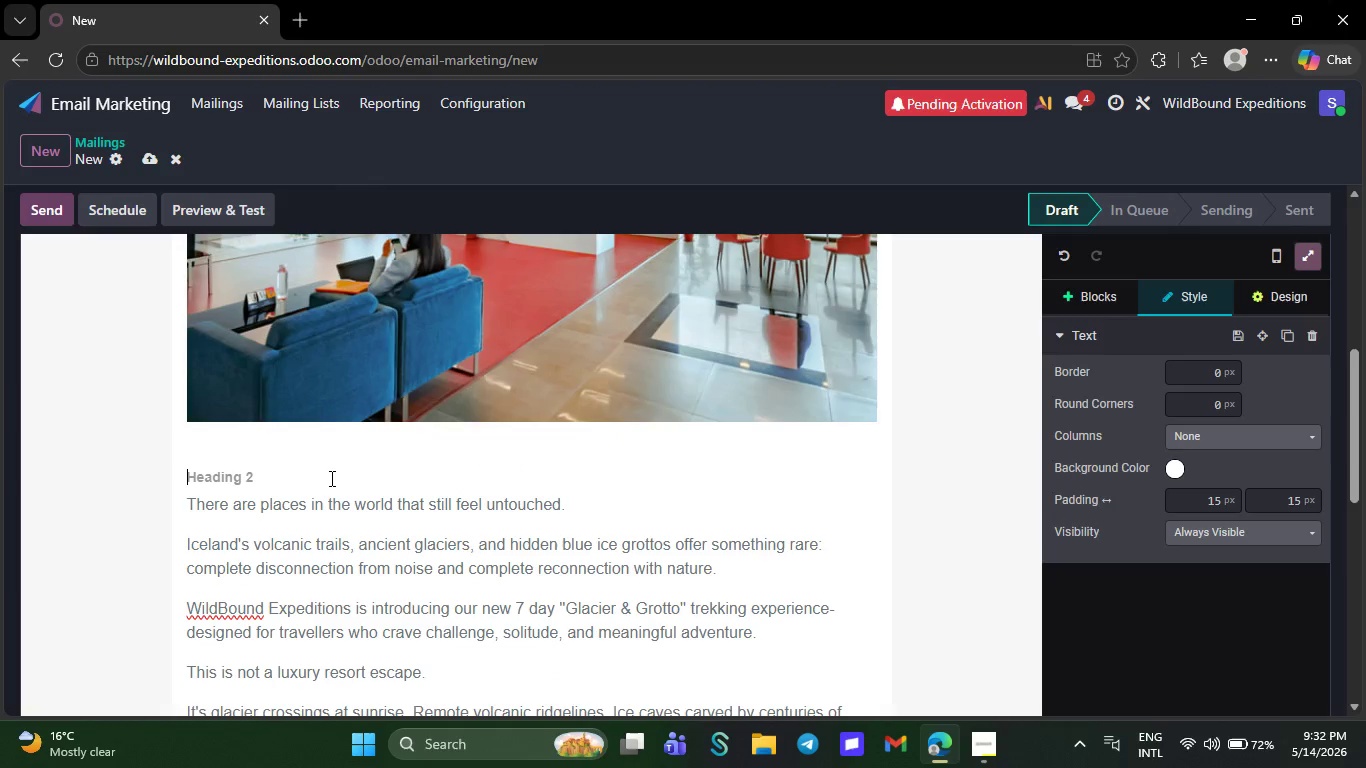 
key(Backspace)
 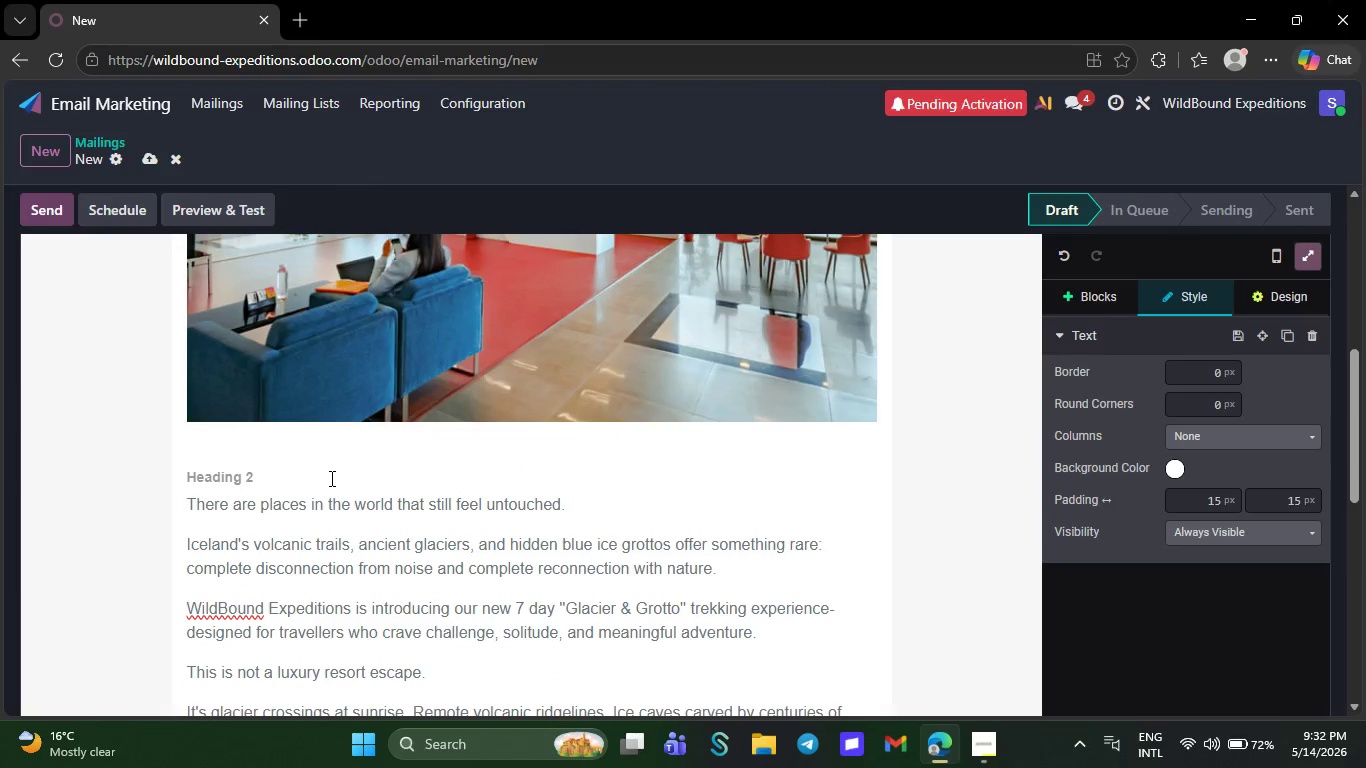 
key(CapsLock)
 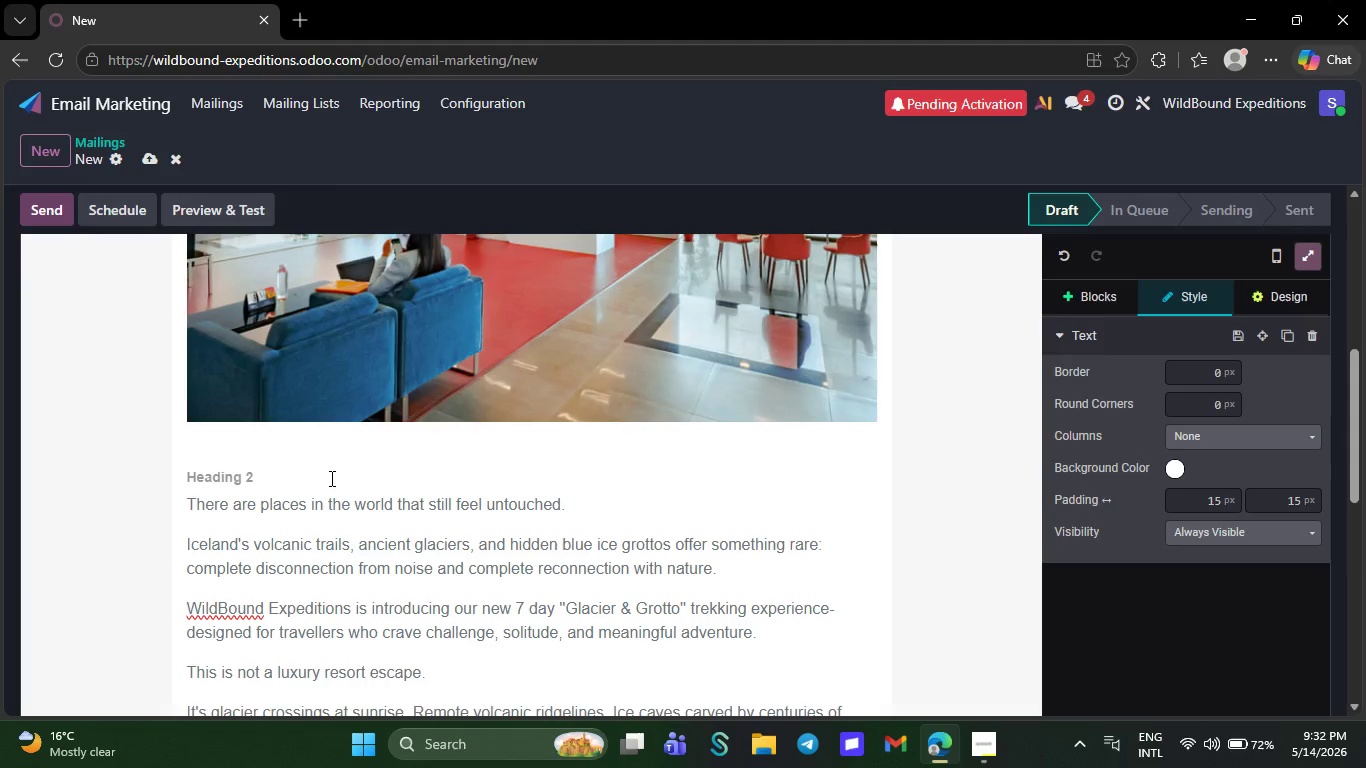 
key(H)
 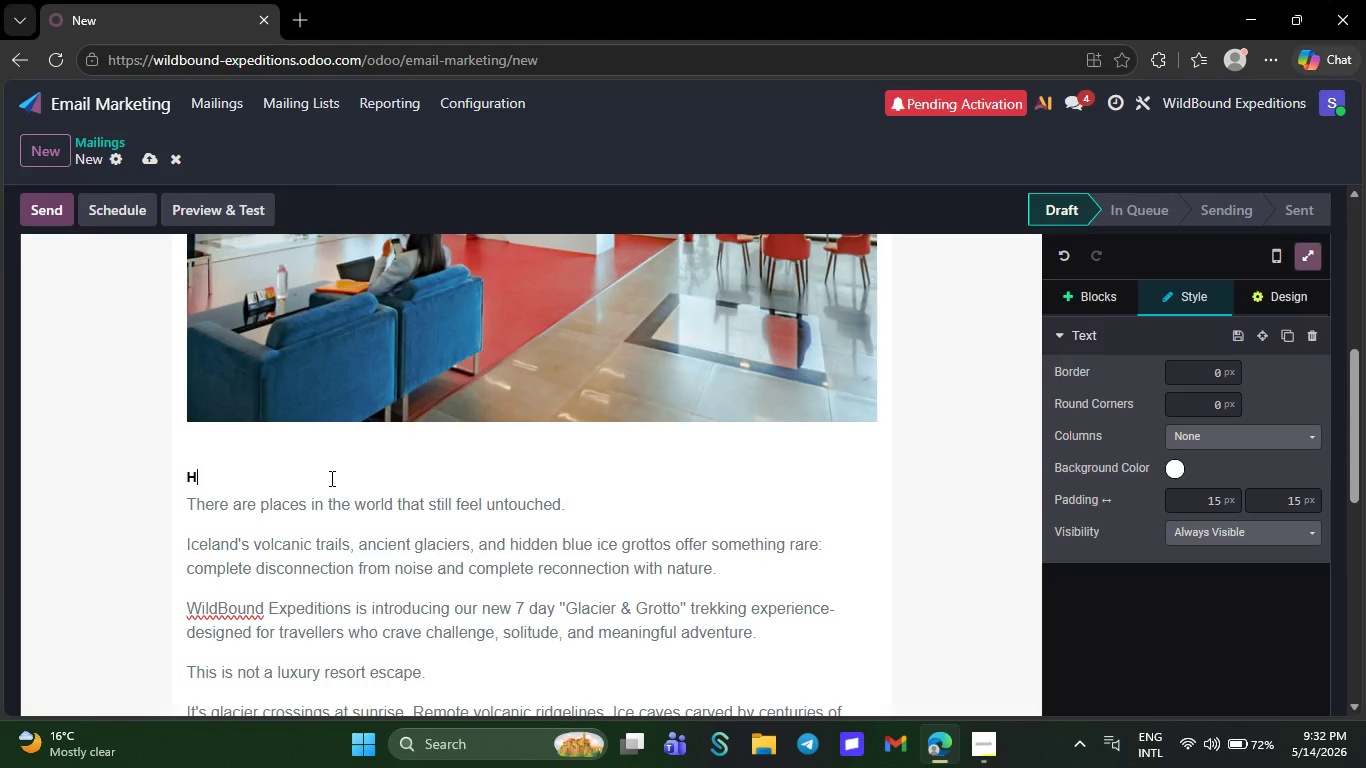 
key(CapsLock)
 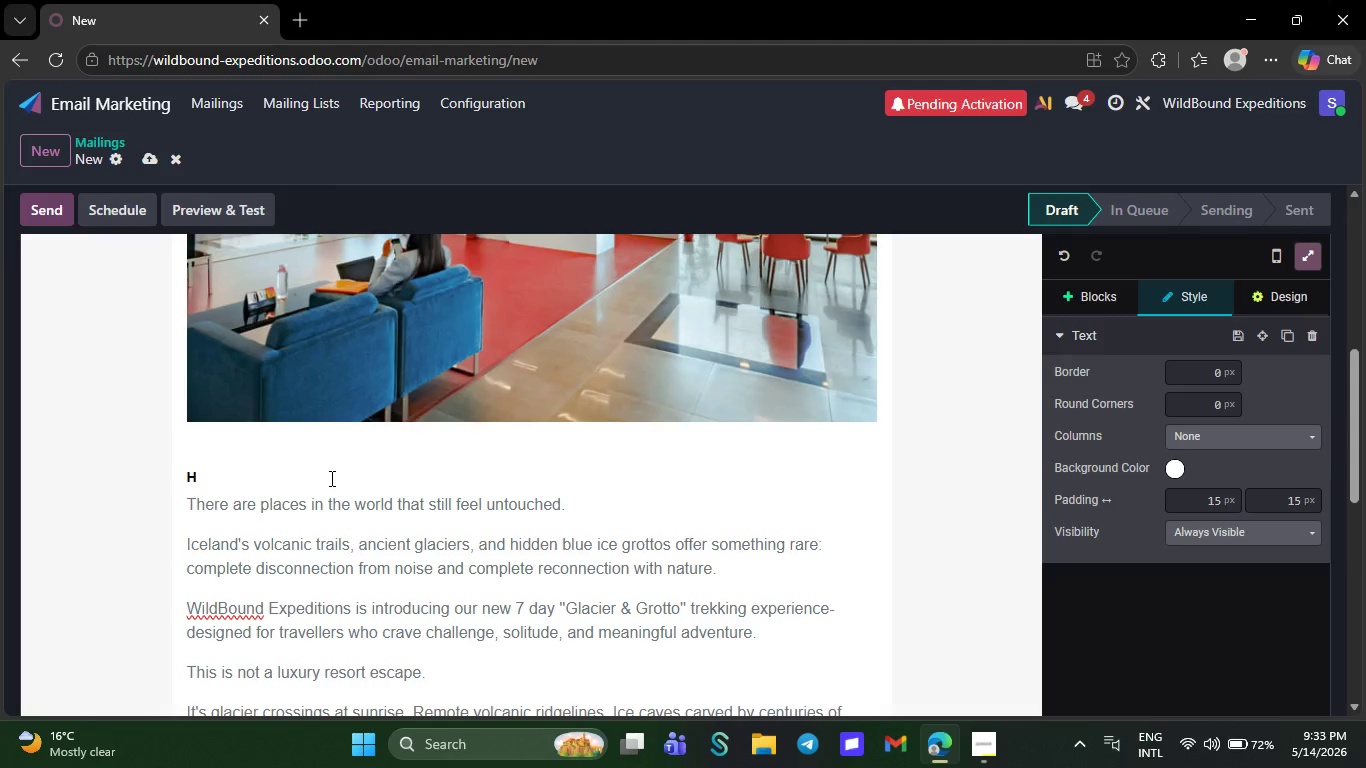 
key(I)
 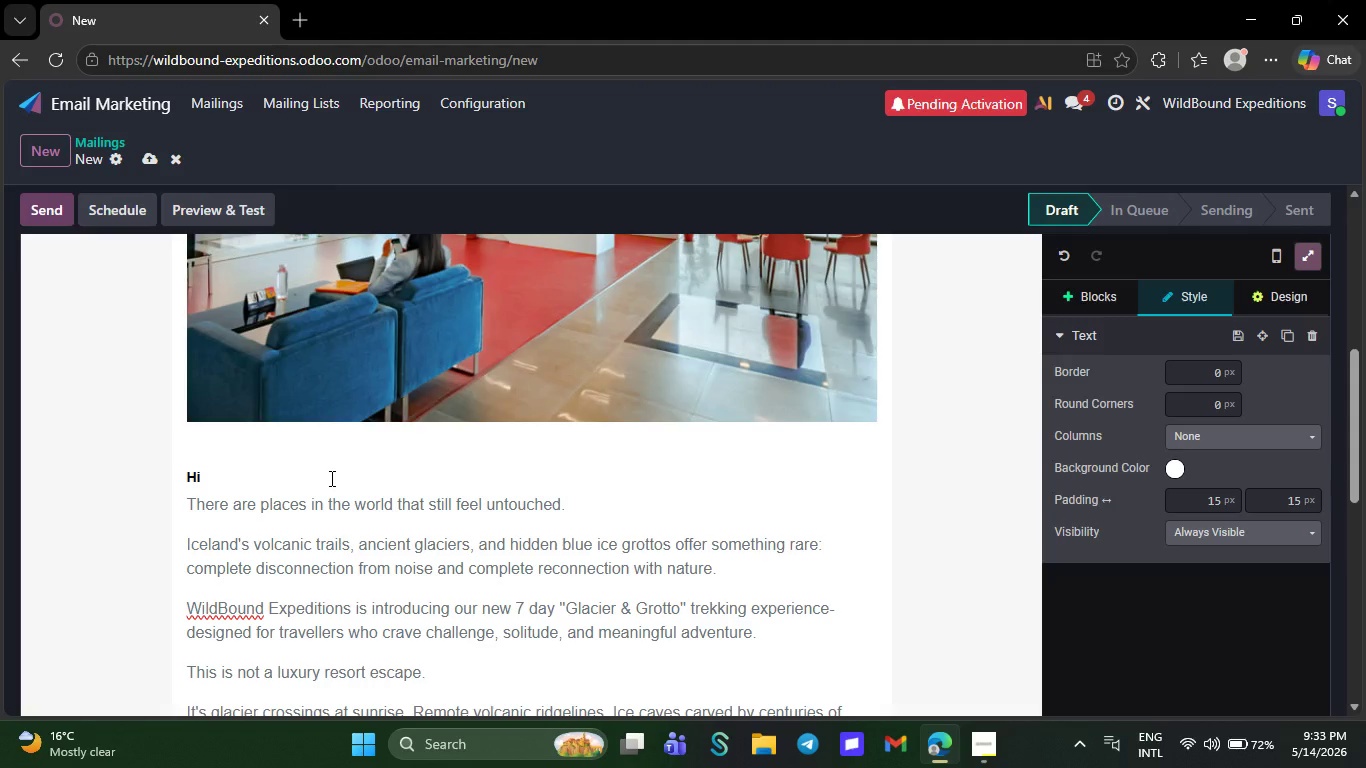 
key(Space)
 